 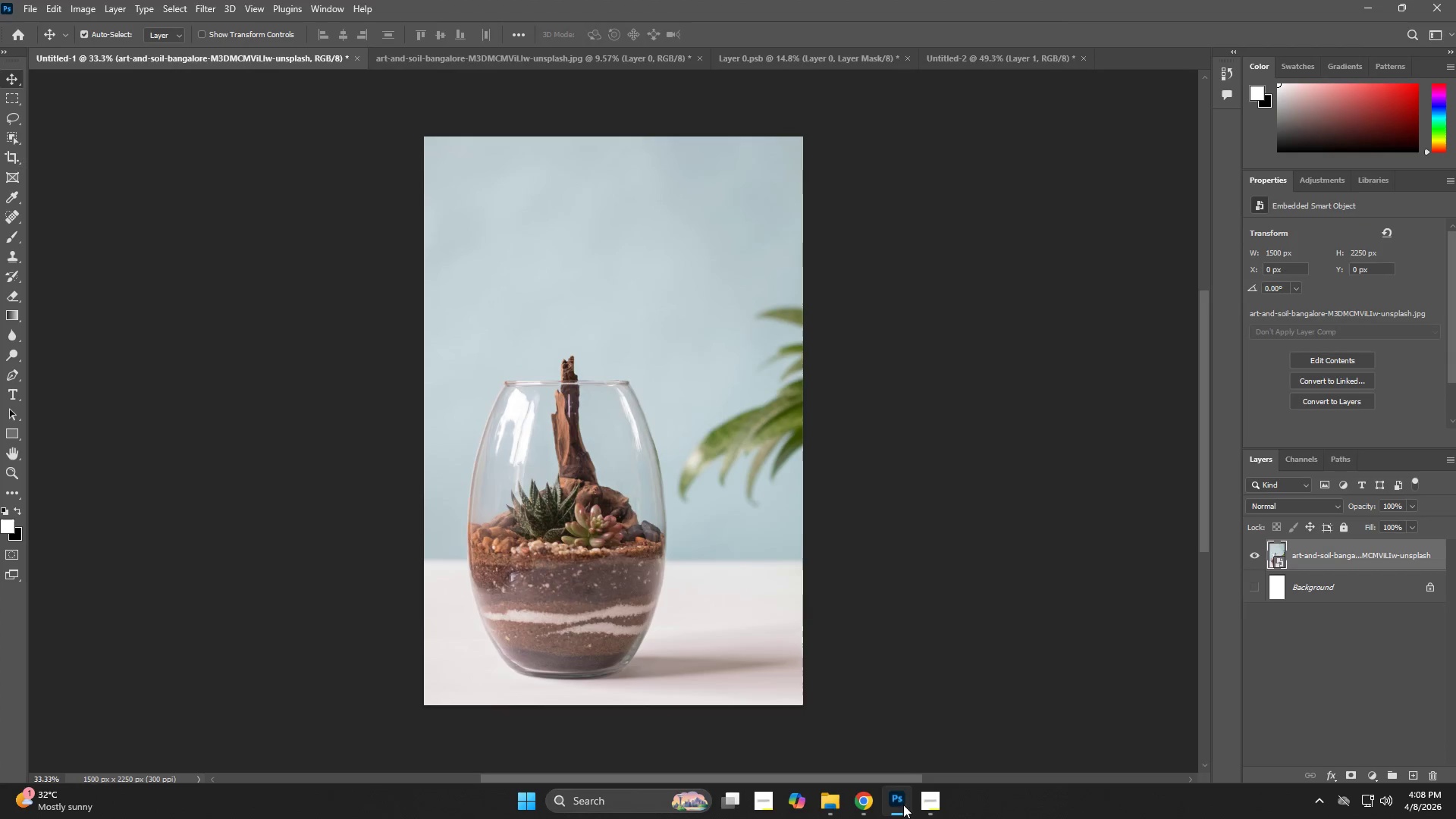 
key(Alt+Tab)
 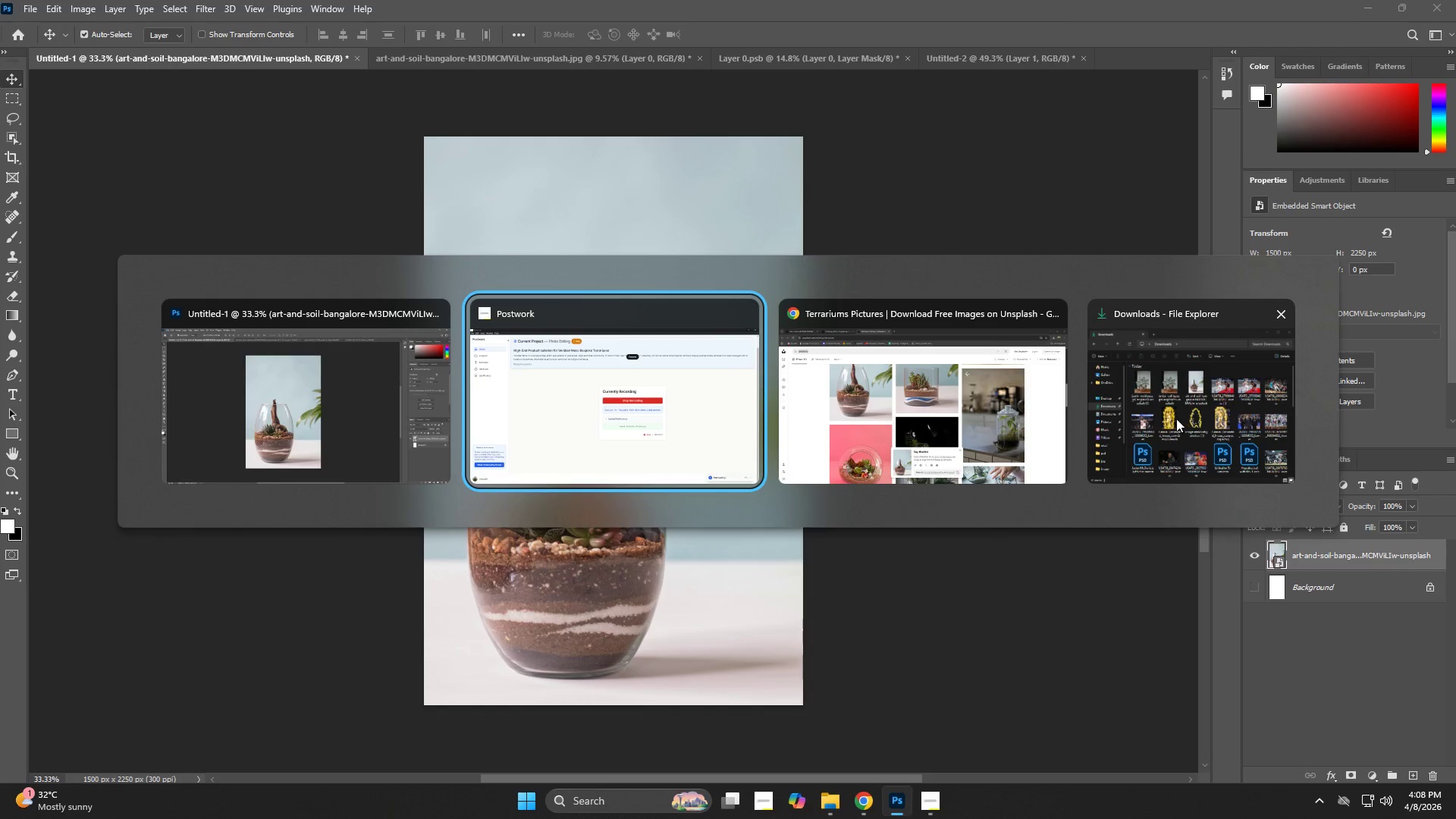 
left_click([1181, 414])
 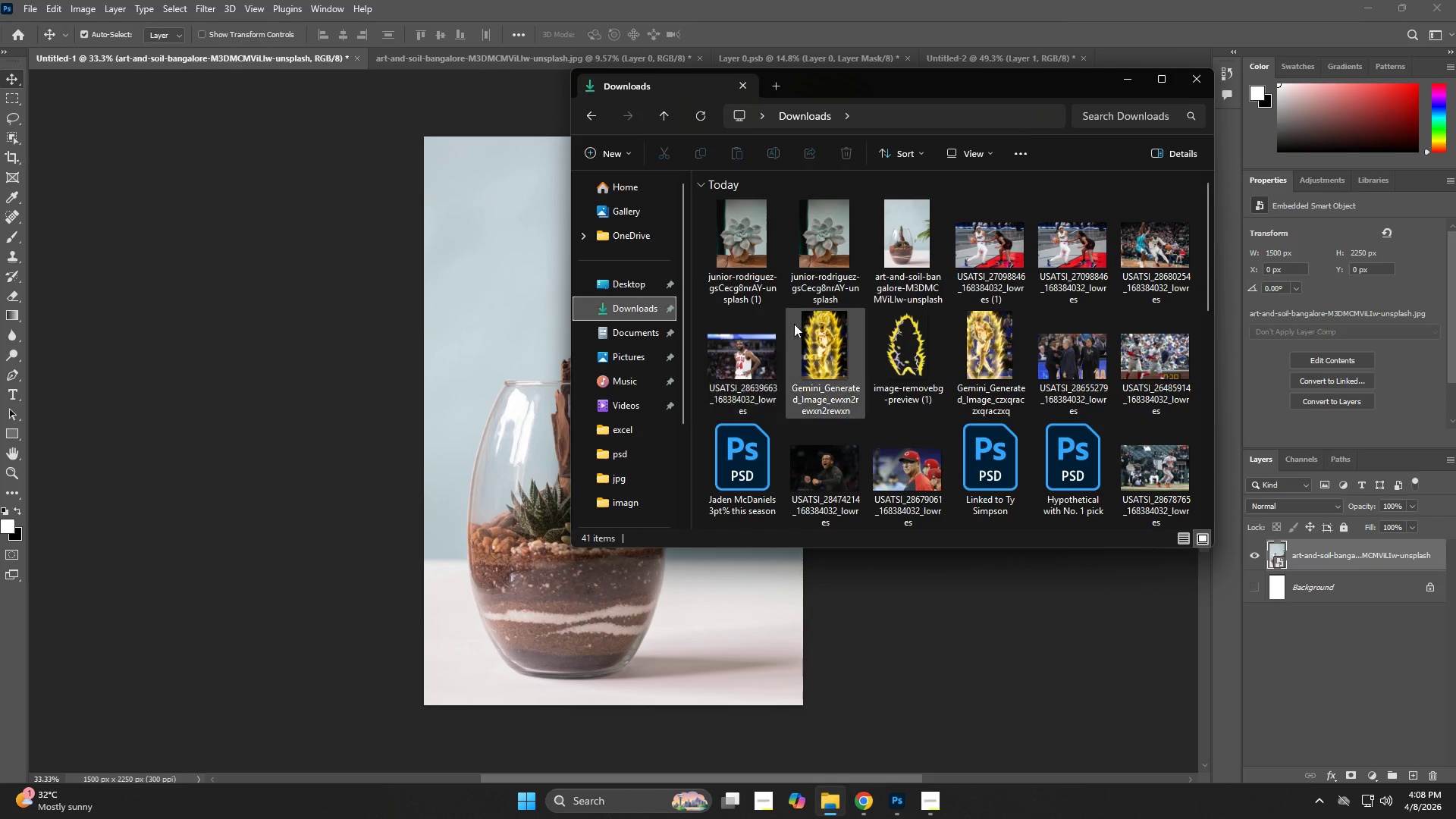 
left_click_drag(start_coordinate=[760, 246], to_coordinate=[371, 459])
 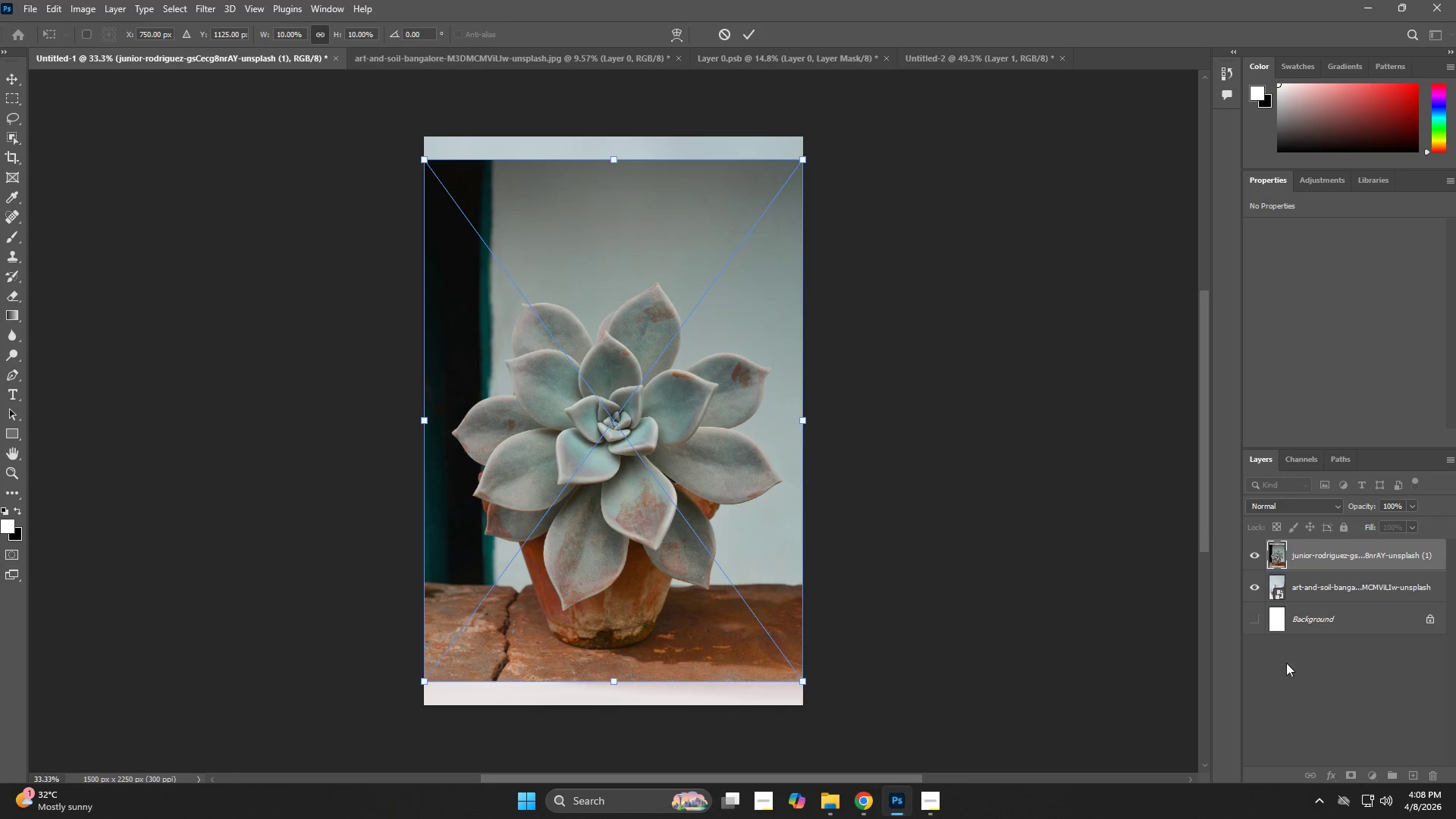 
left_click([1313, 594])
 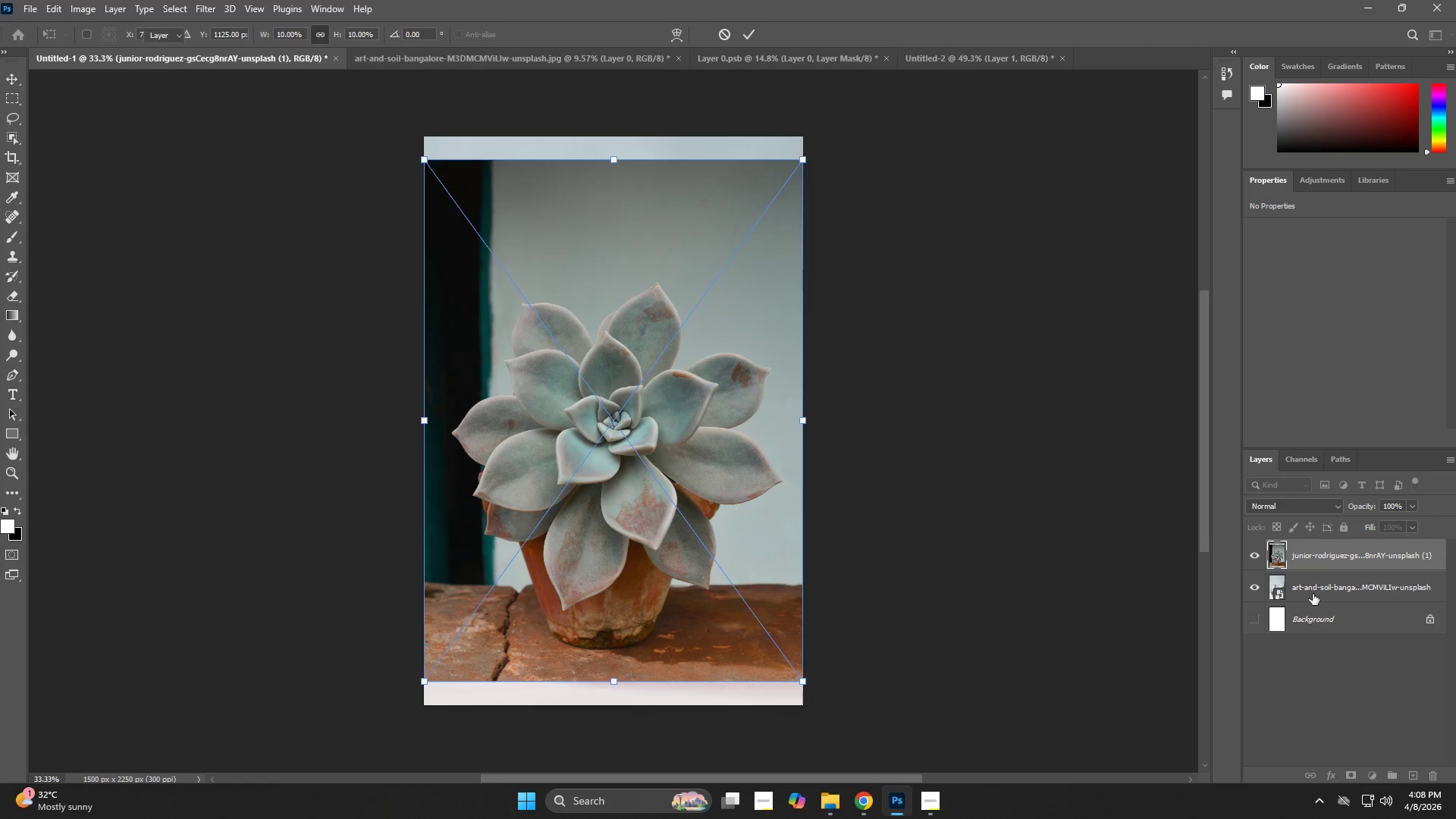 
key(Backspace)
 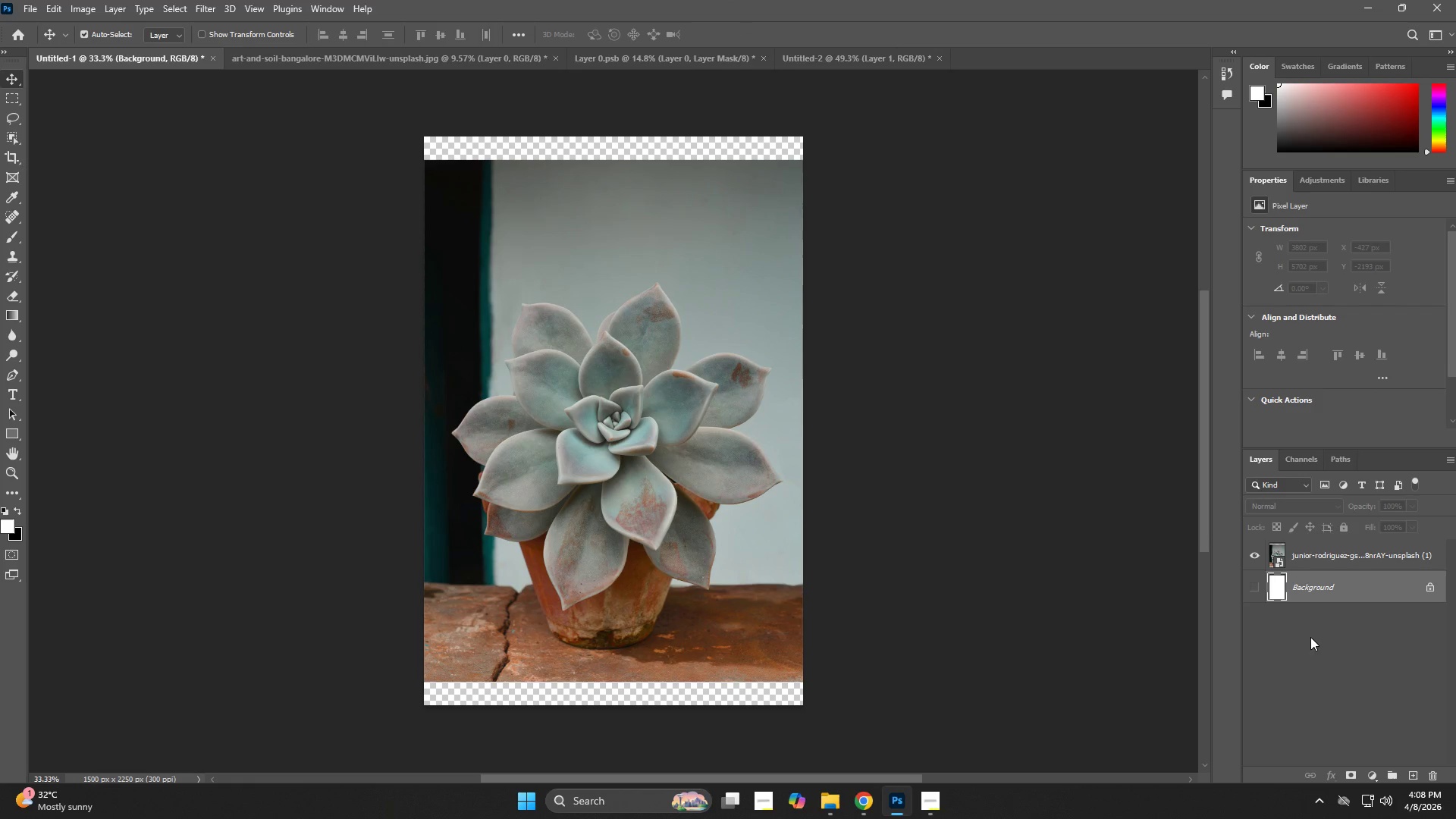 
key(X)
 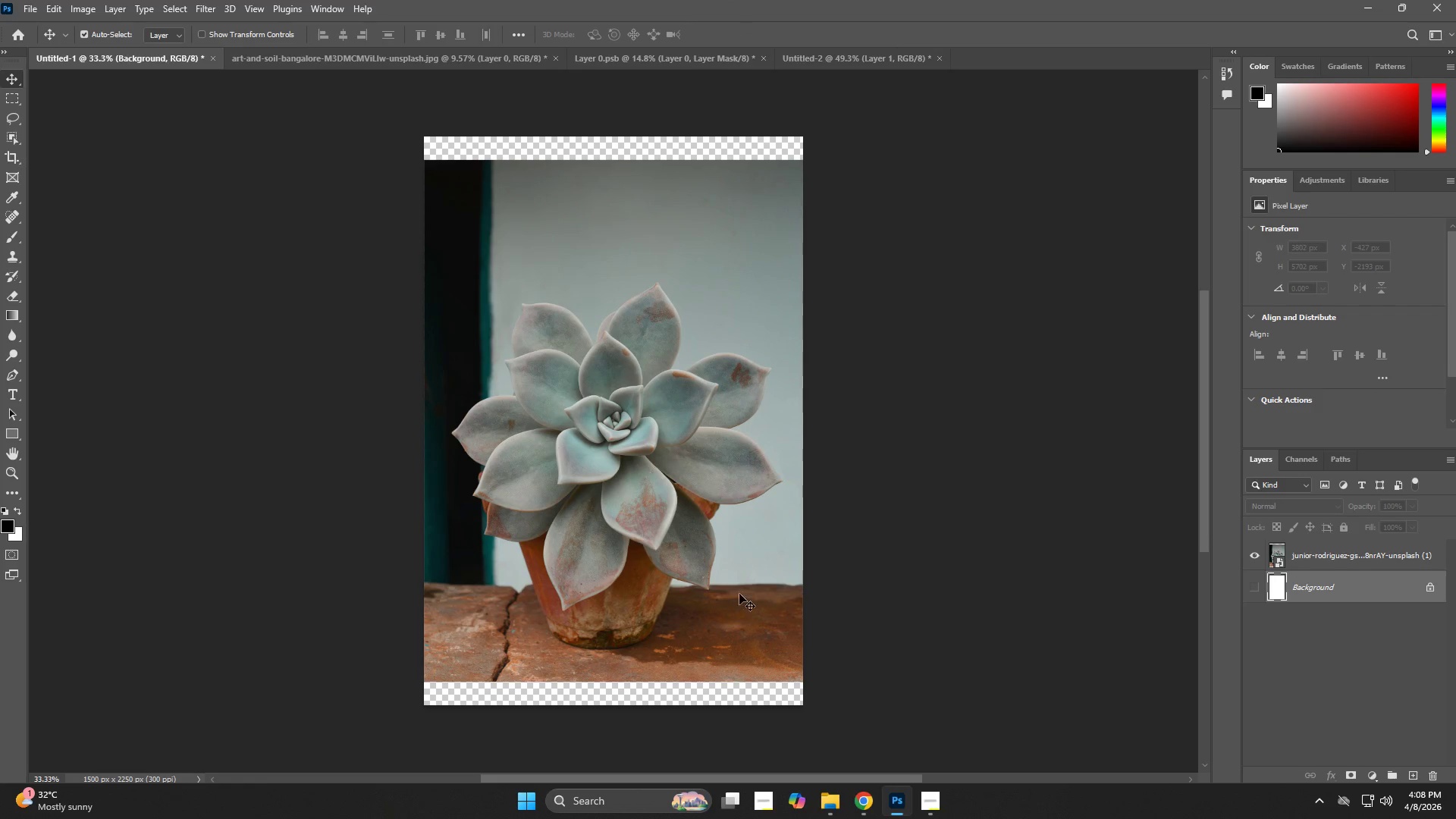 
left_click([1308, 561])
 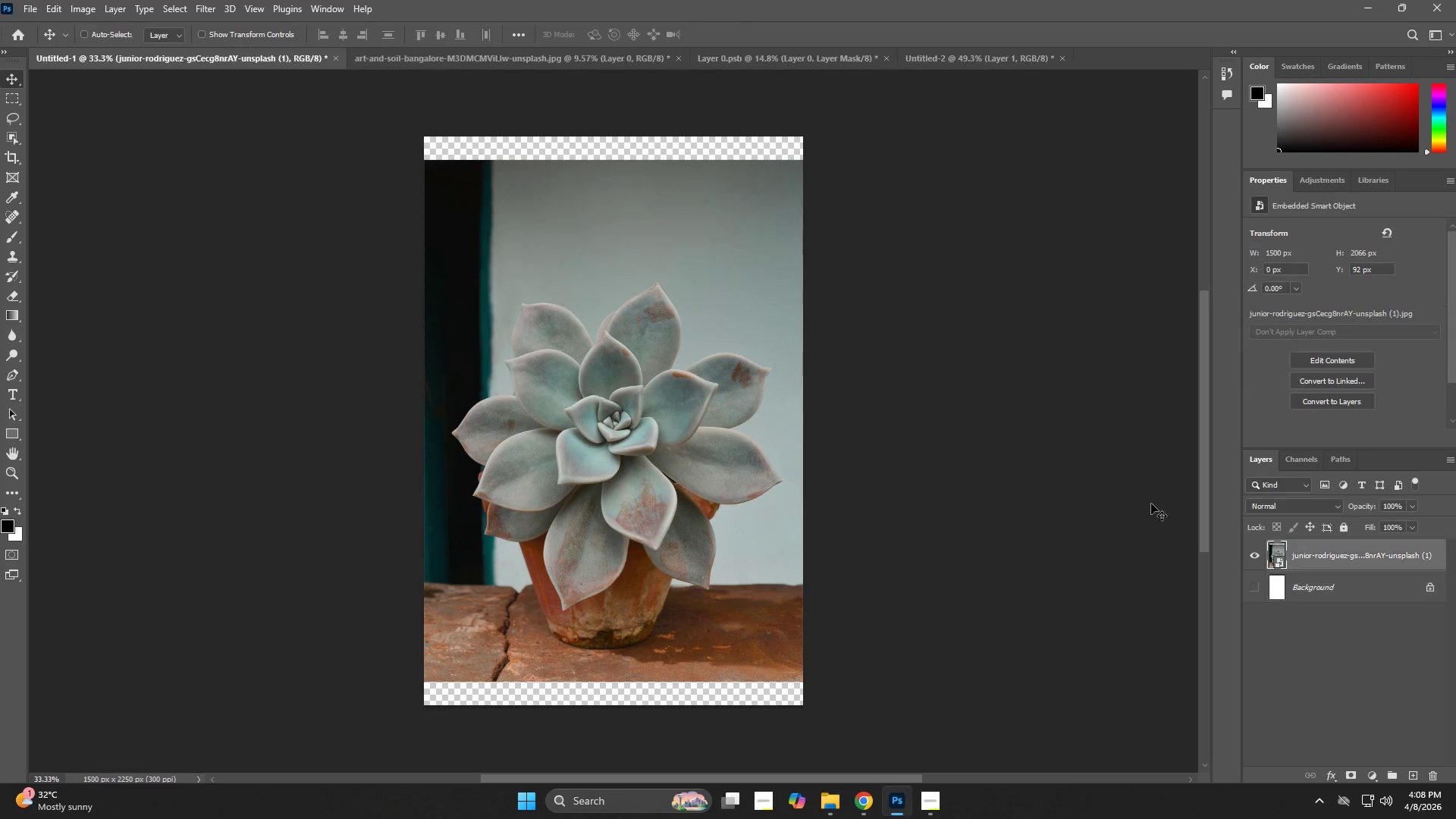 
key(Control+ControlLeft)
 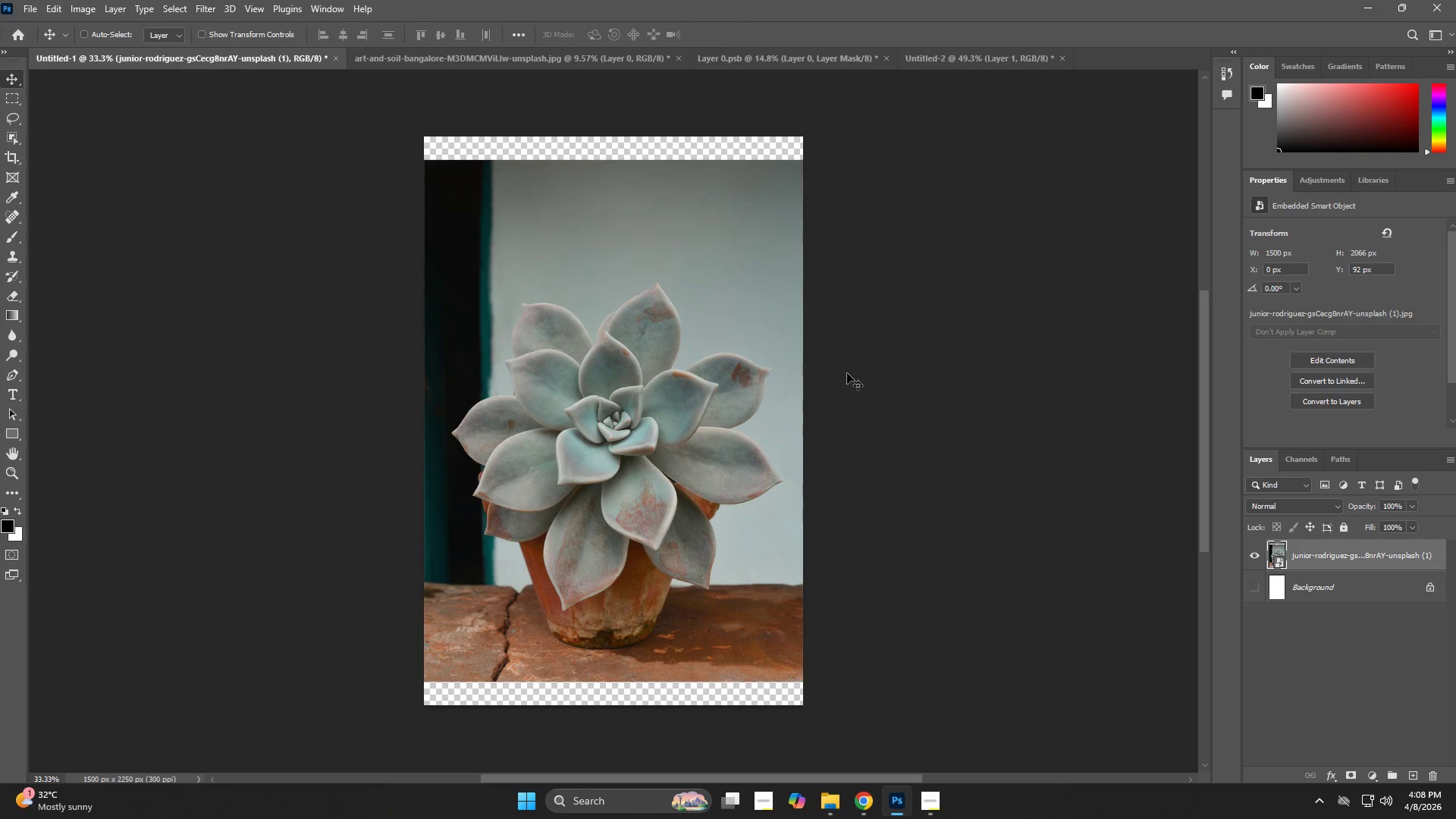 
key(Control+T)
 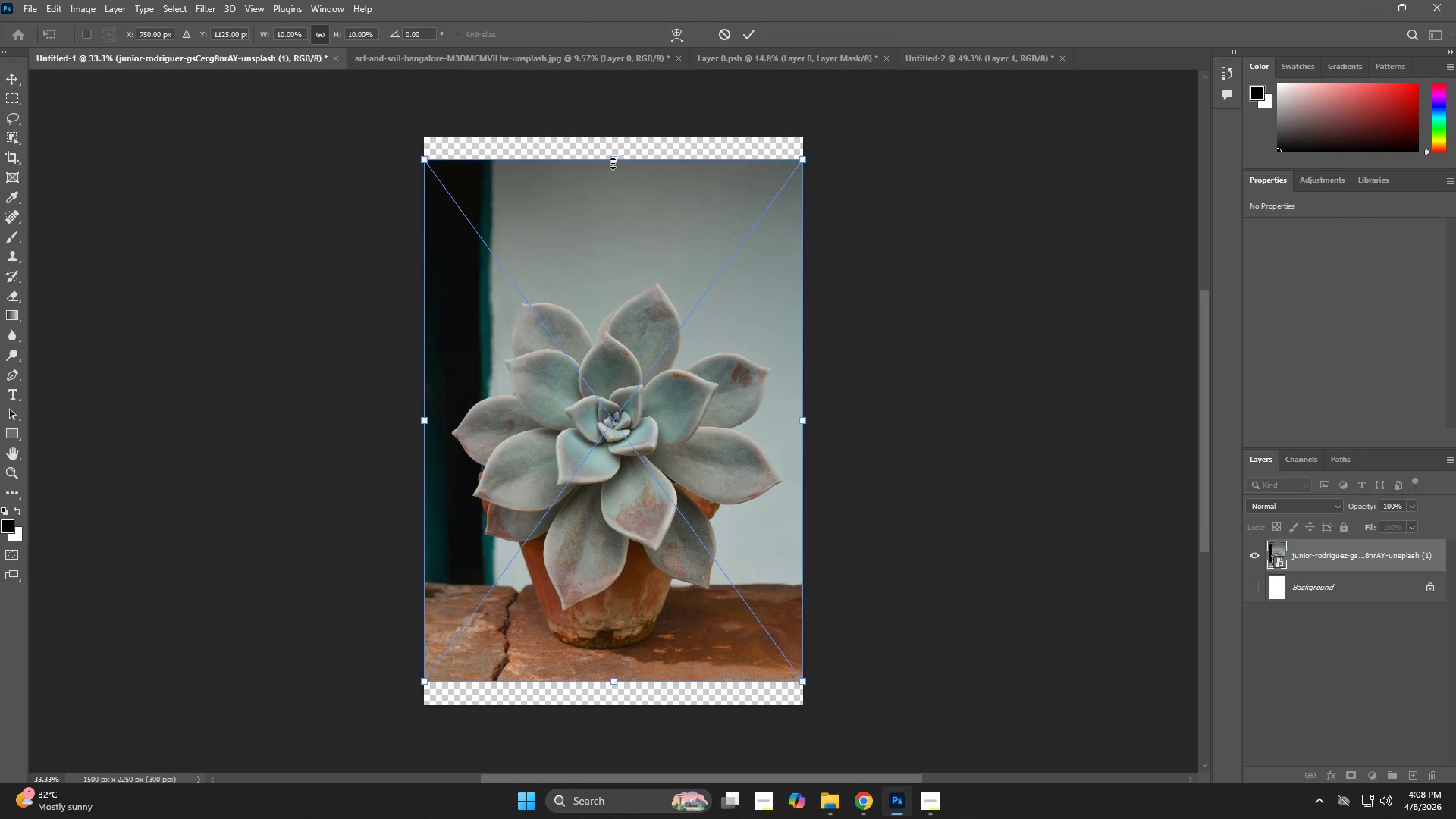 
left_click_drag(start_coordinate=[613, 163], to_coordinate=[613, 139])
 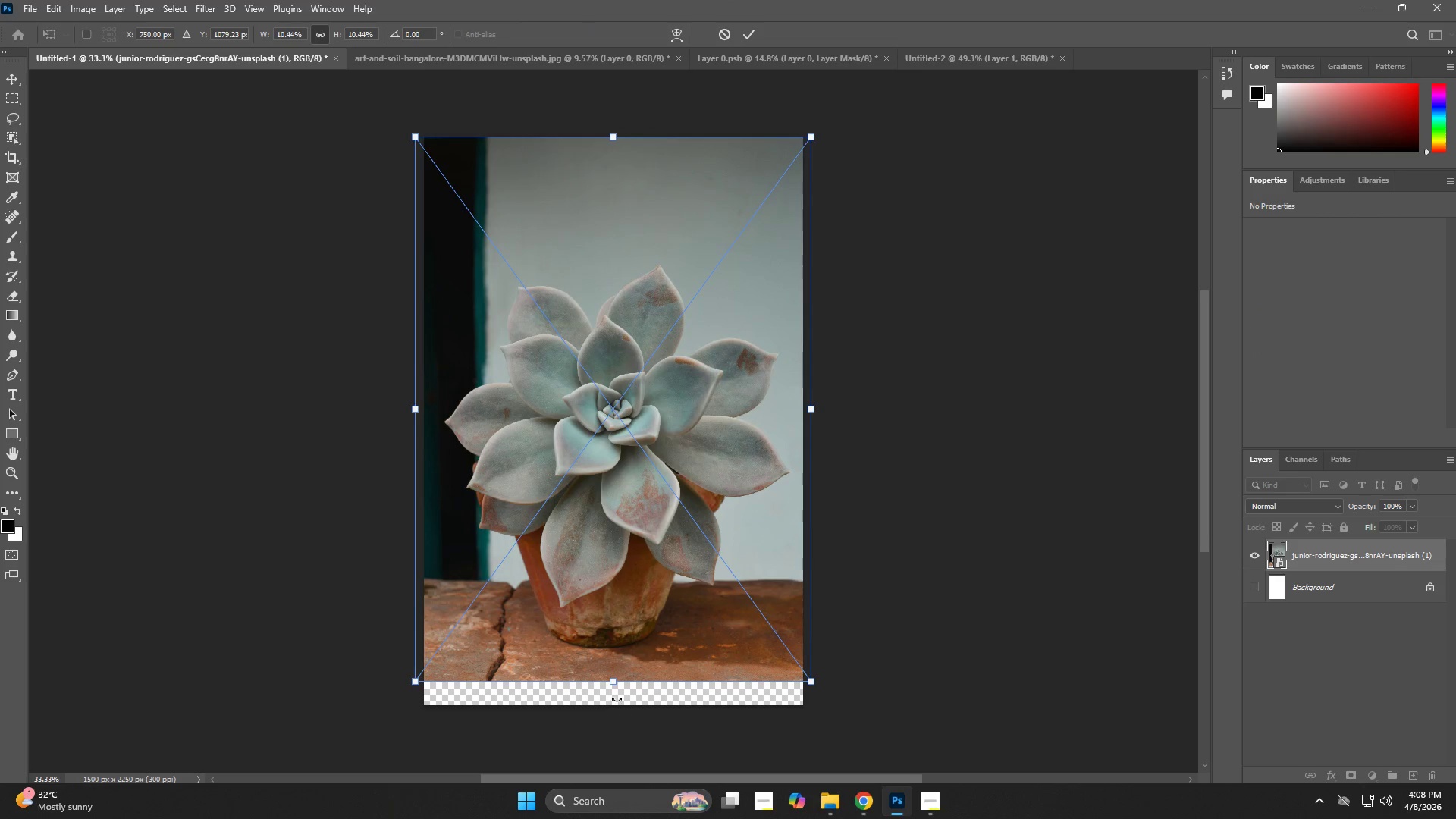 
left_click_drag(start_coordinate=[616, 688], to_coordinate=[616, 706])
 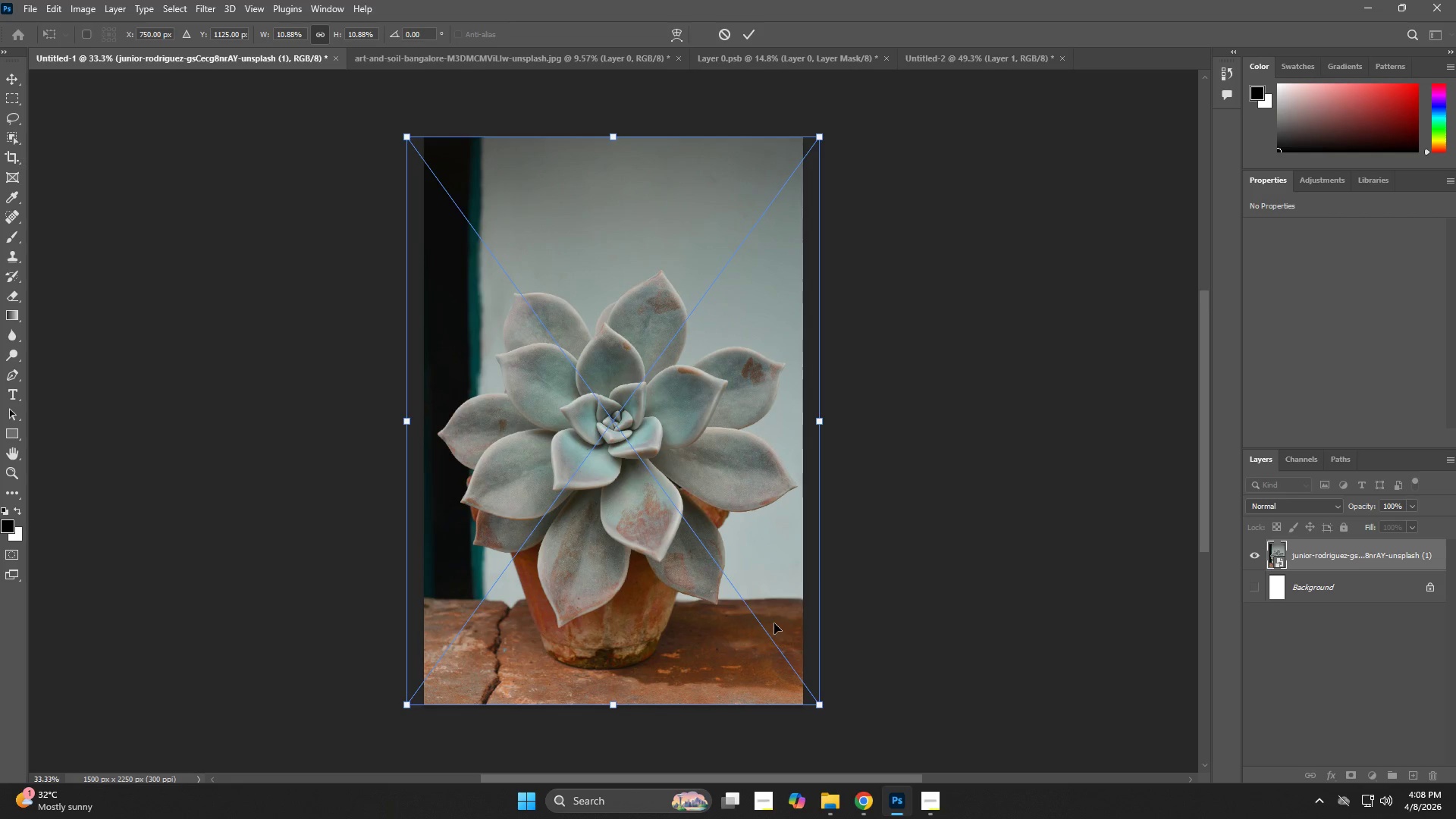 
key(NumpadEnter)
 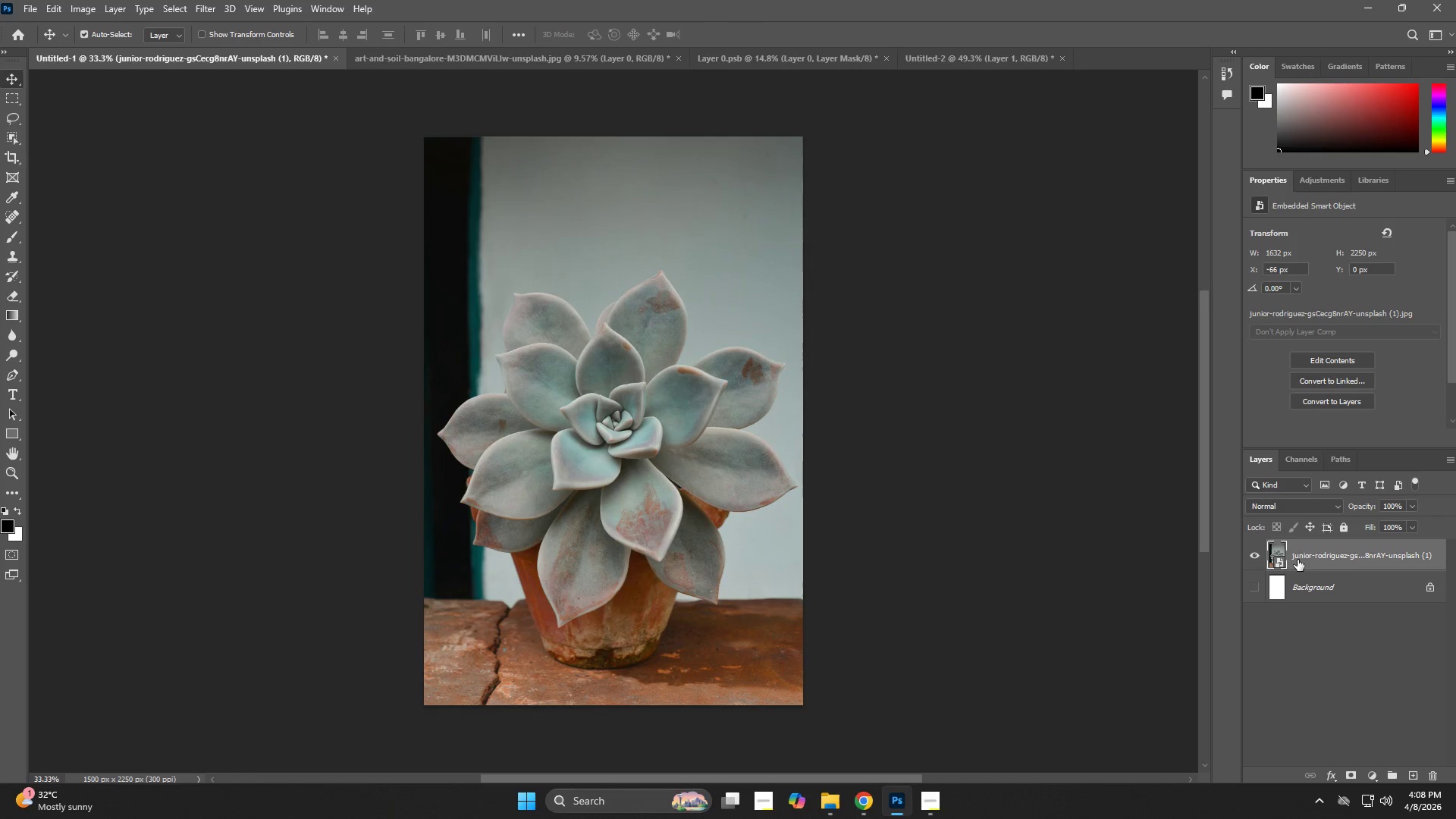 
double_click([1276, 554])
 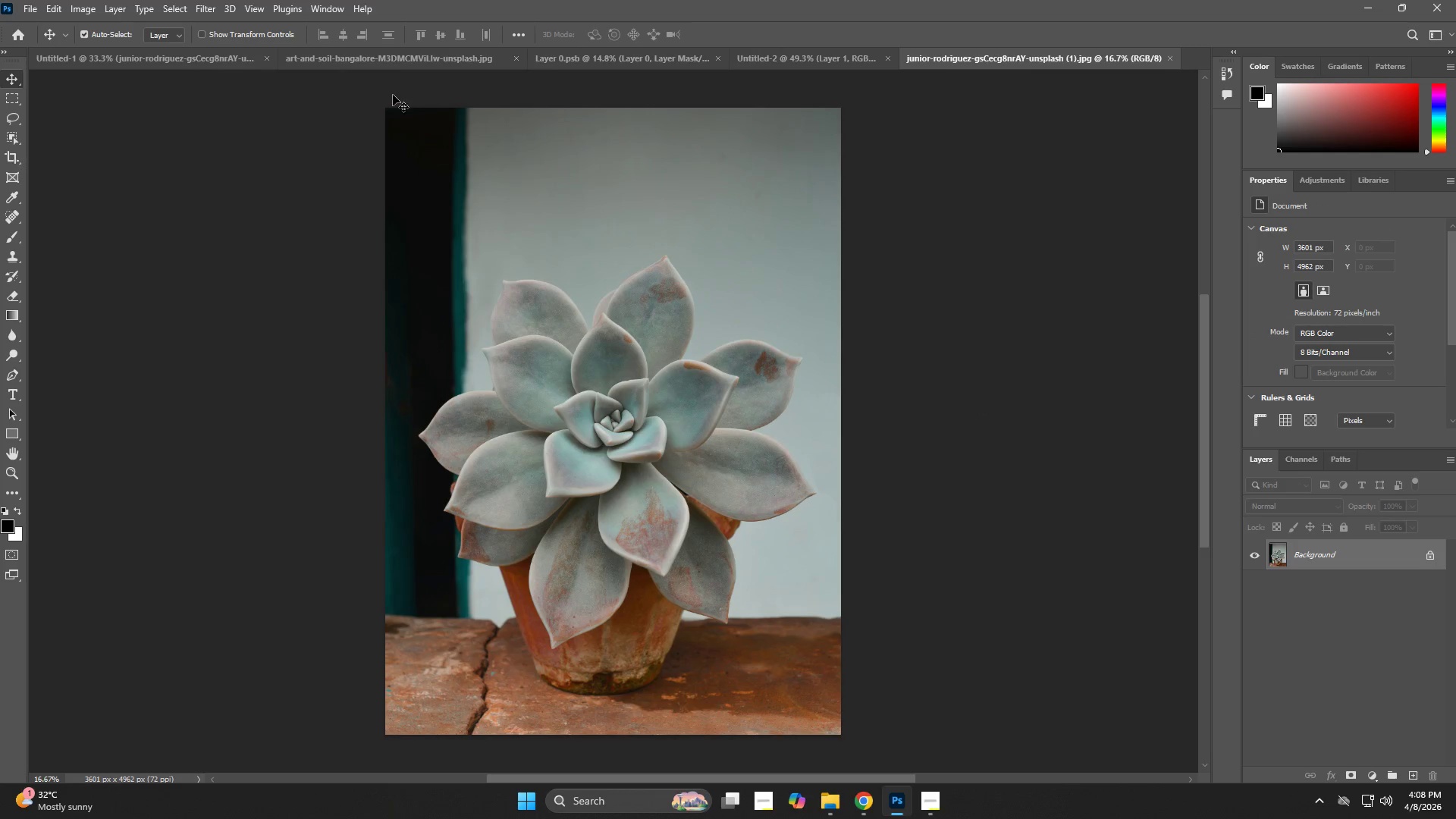 
left_click([199, 51])
 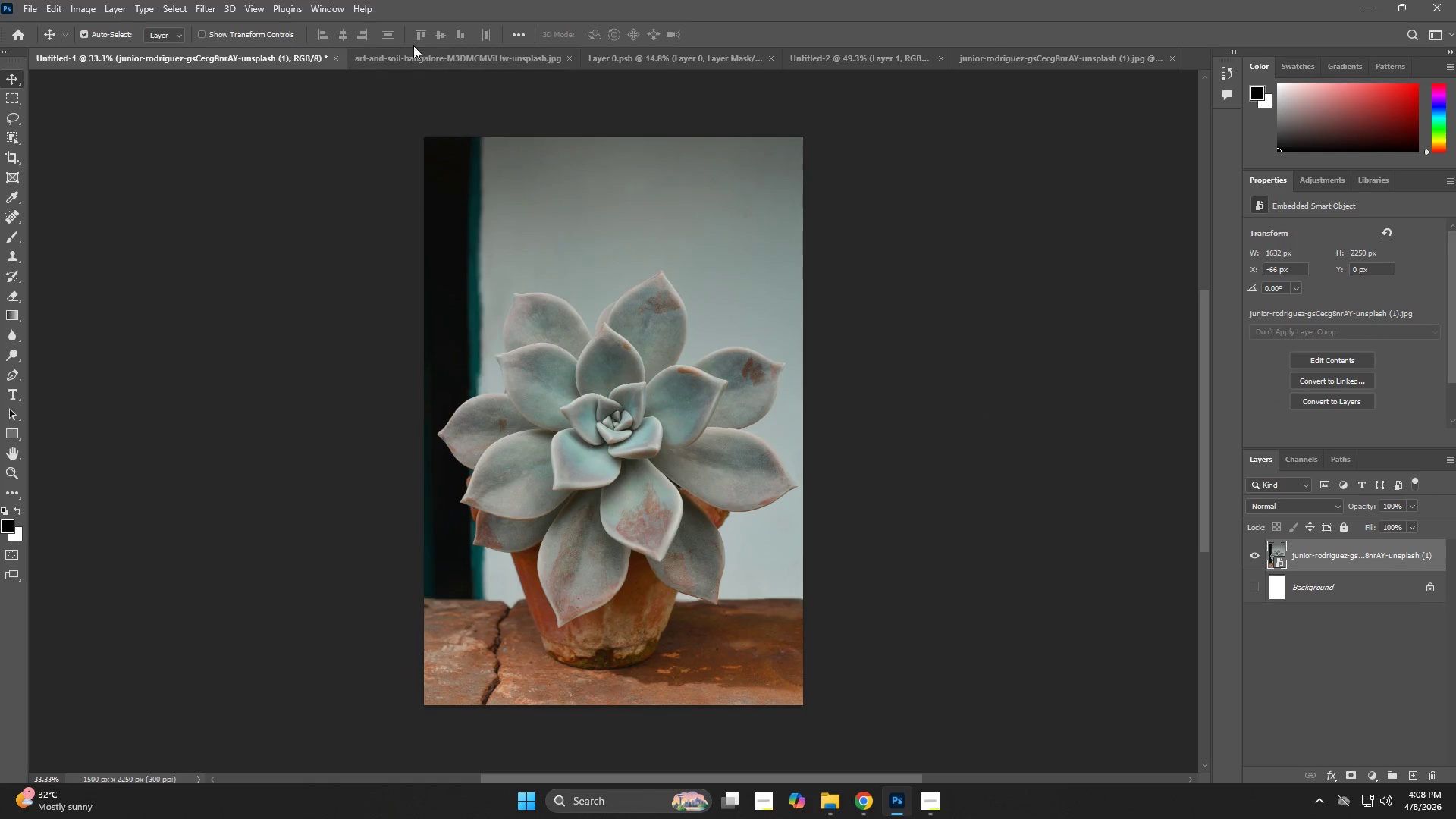 
double_click([416, 59])
 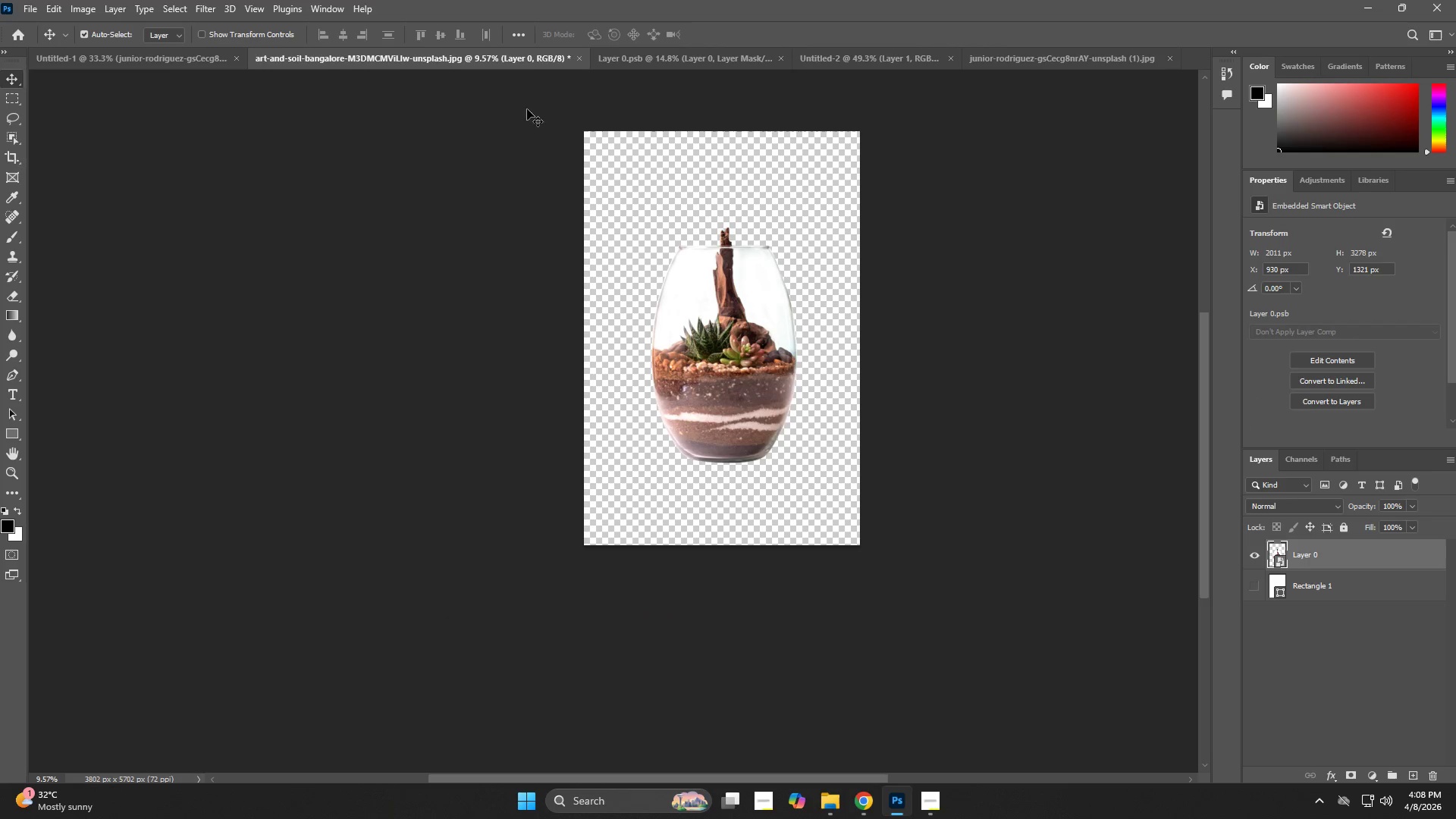 
key(Control+ControlLeft)
 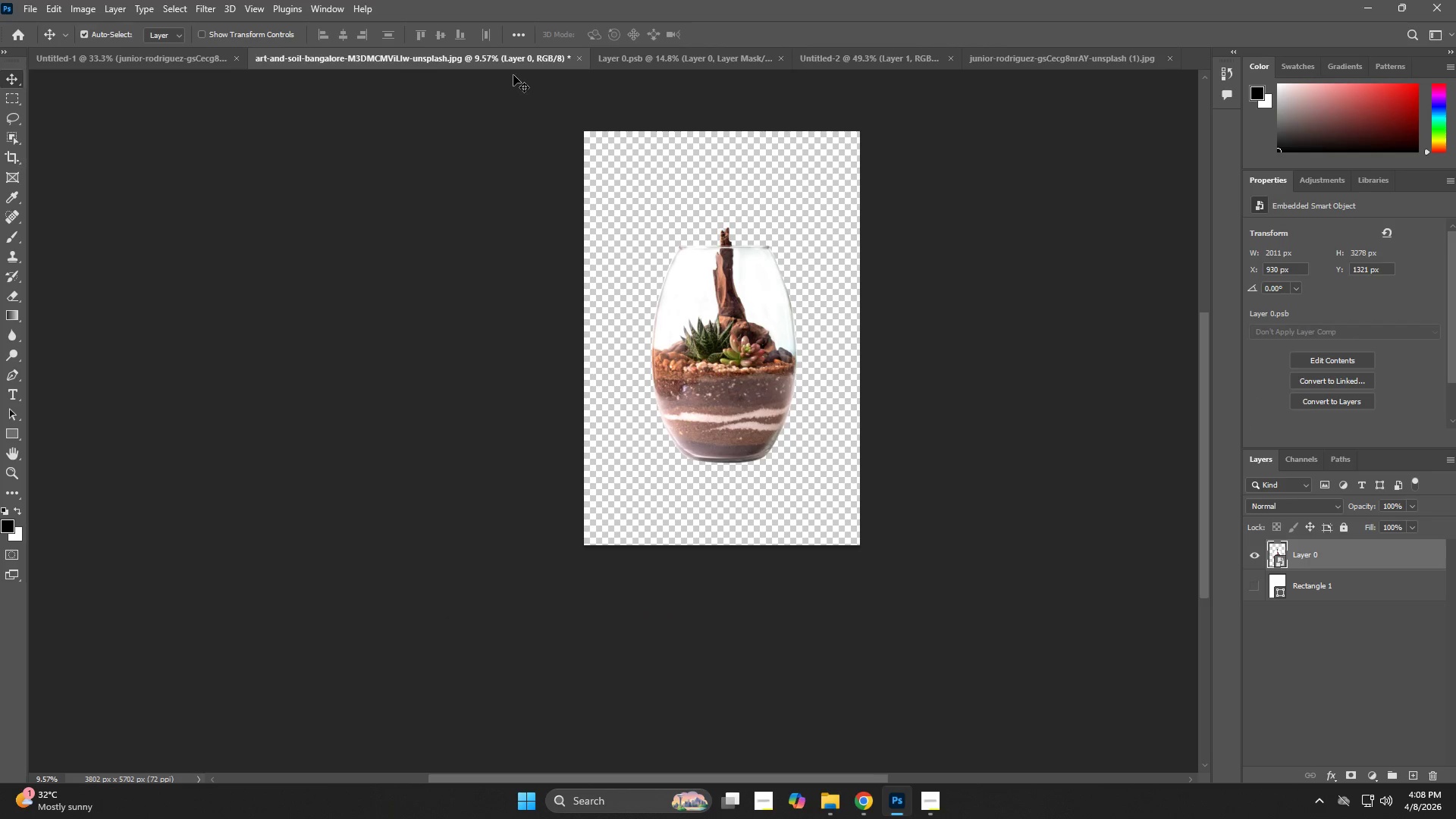 
key(Control+W)
 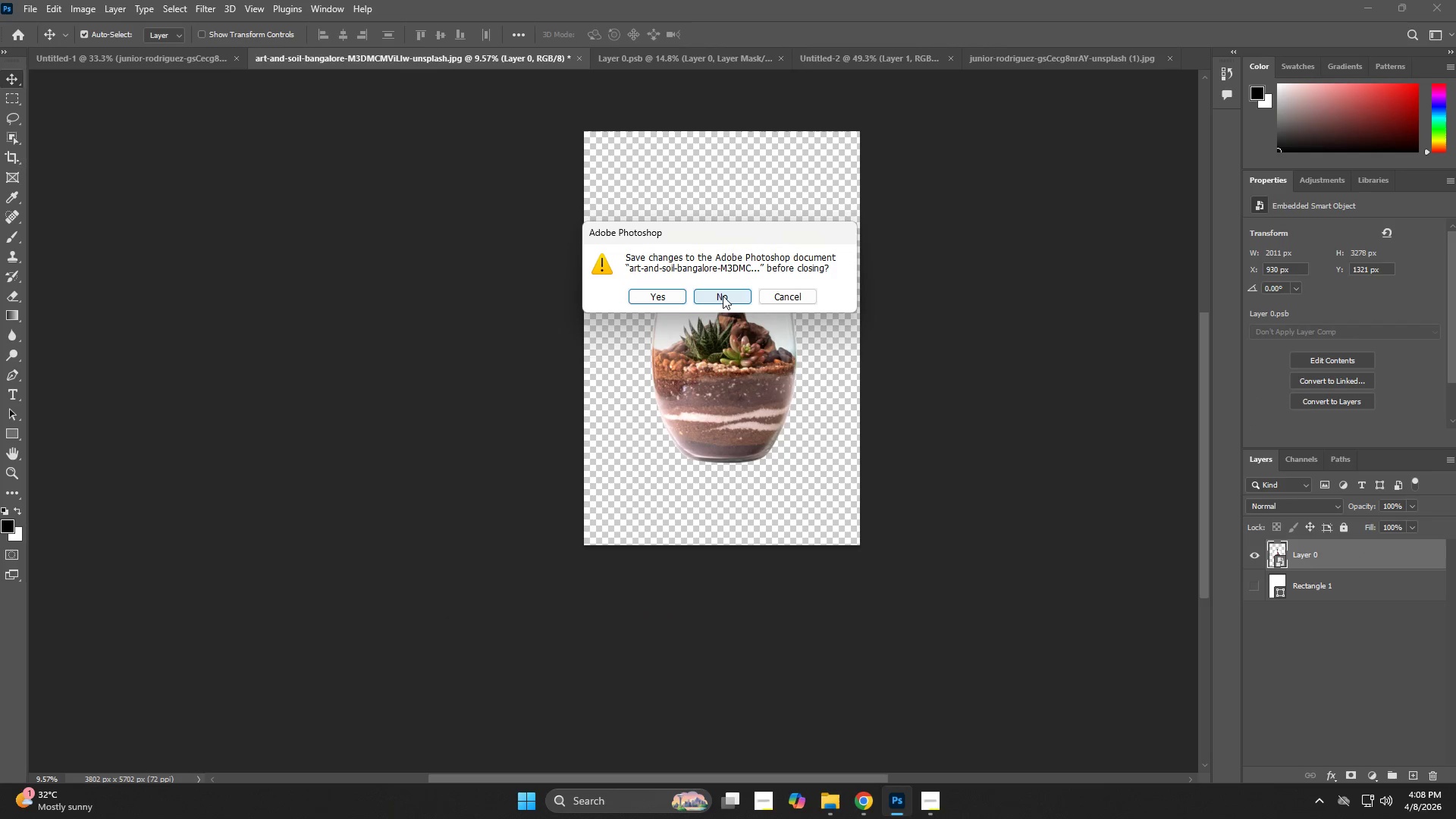 
left_click([723, 296])
 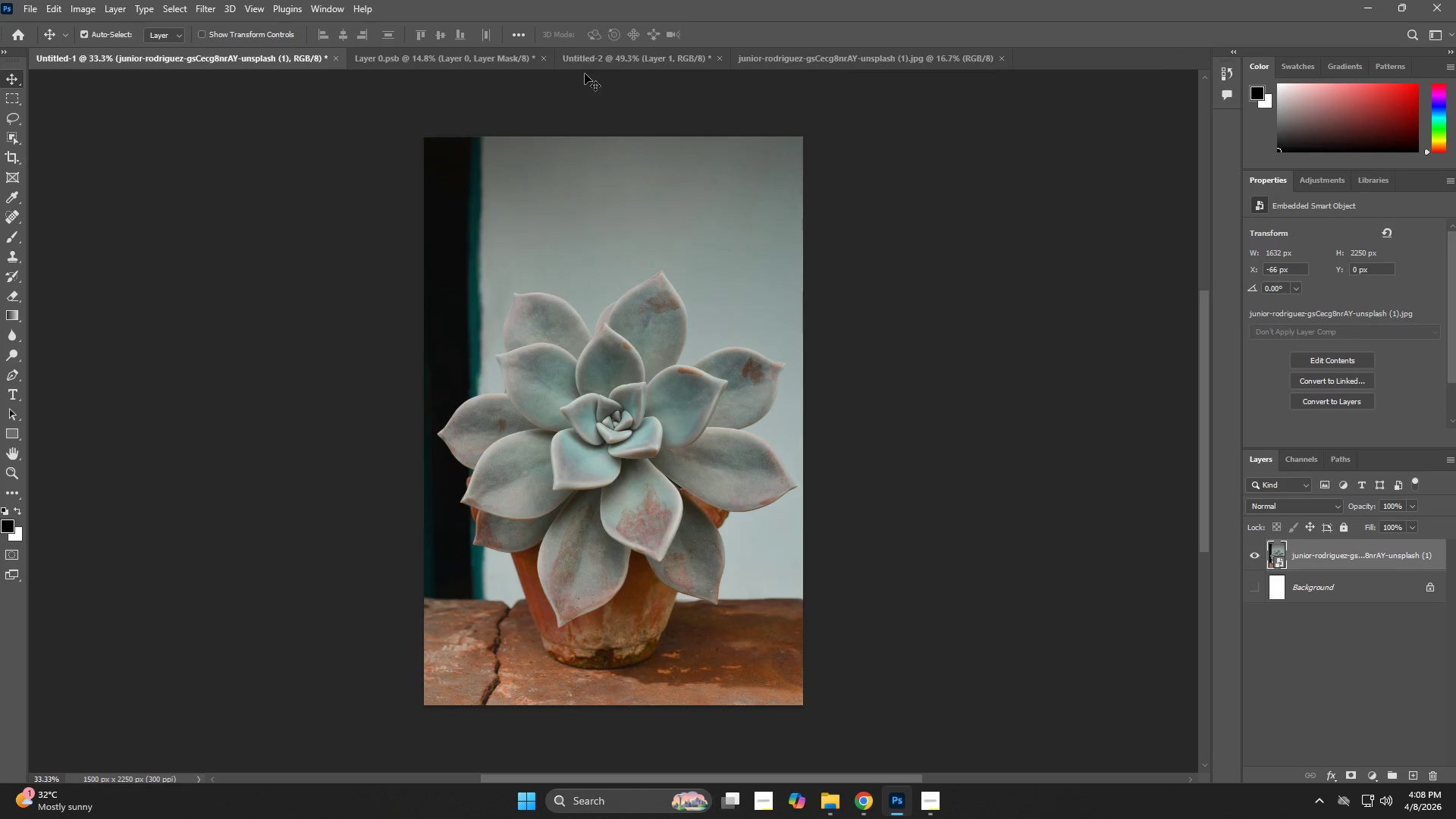 
left_click([489, 54])
 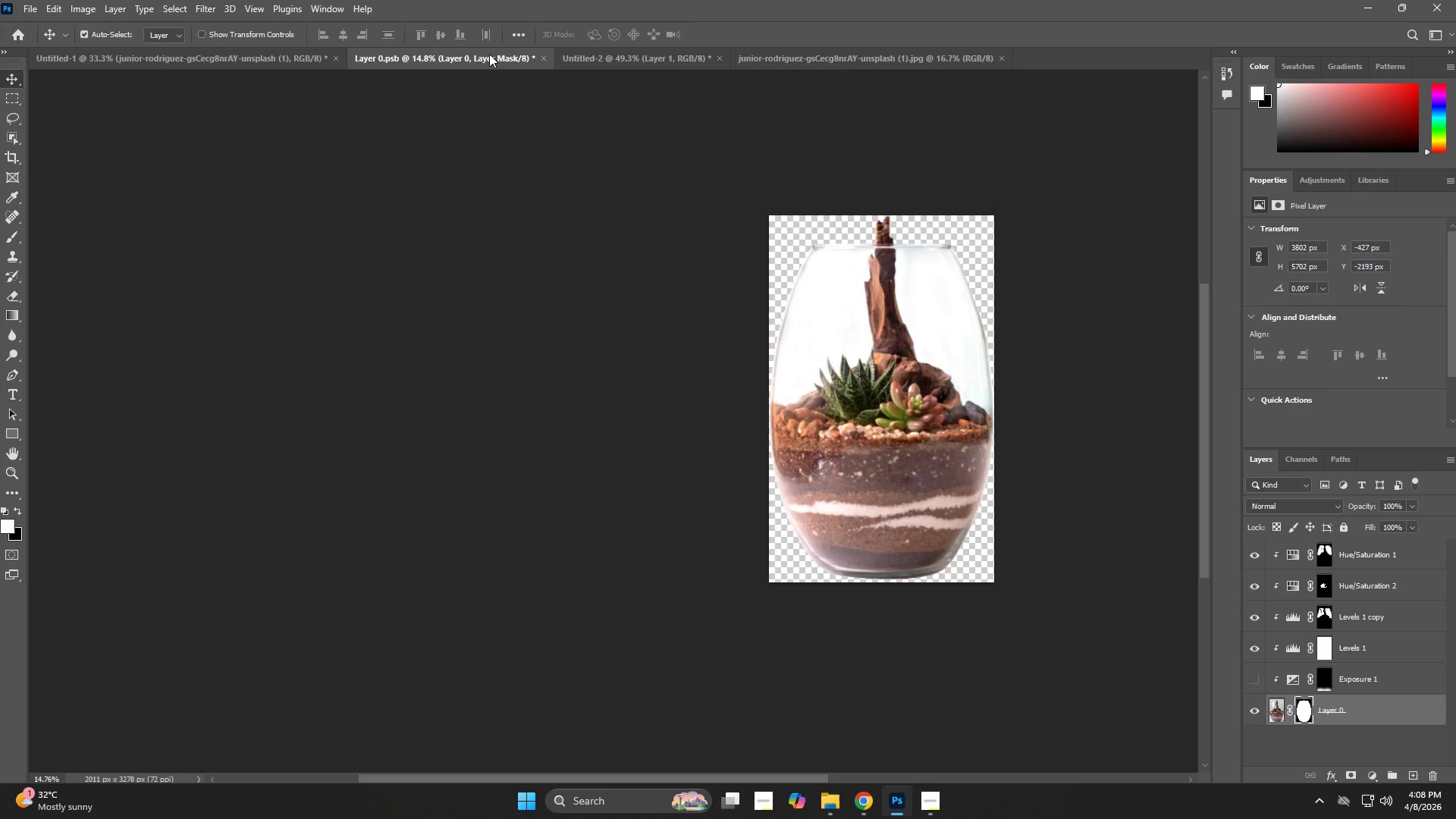 
key(Control+ControlLeft)
 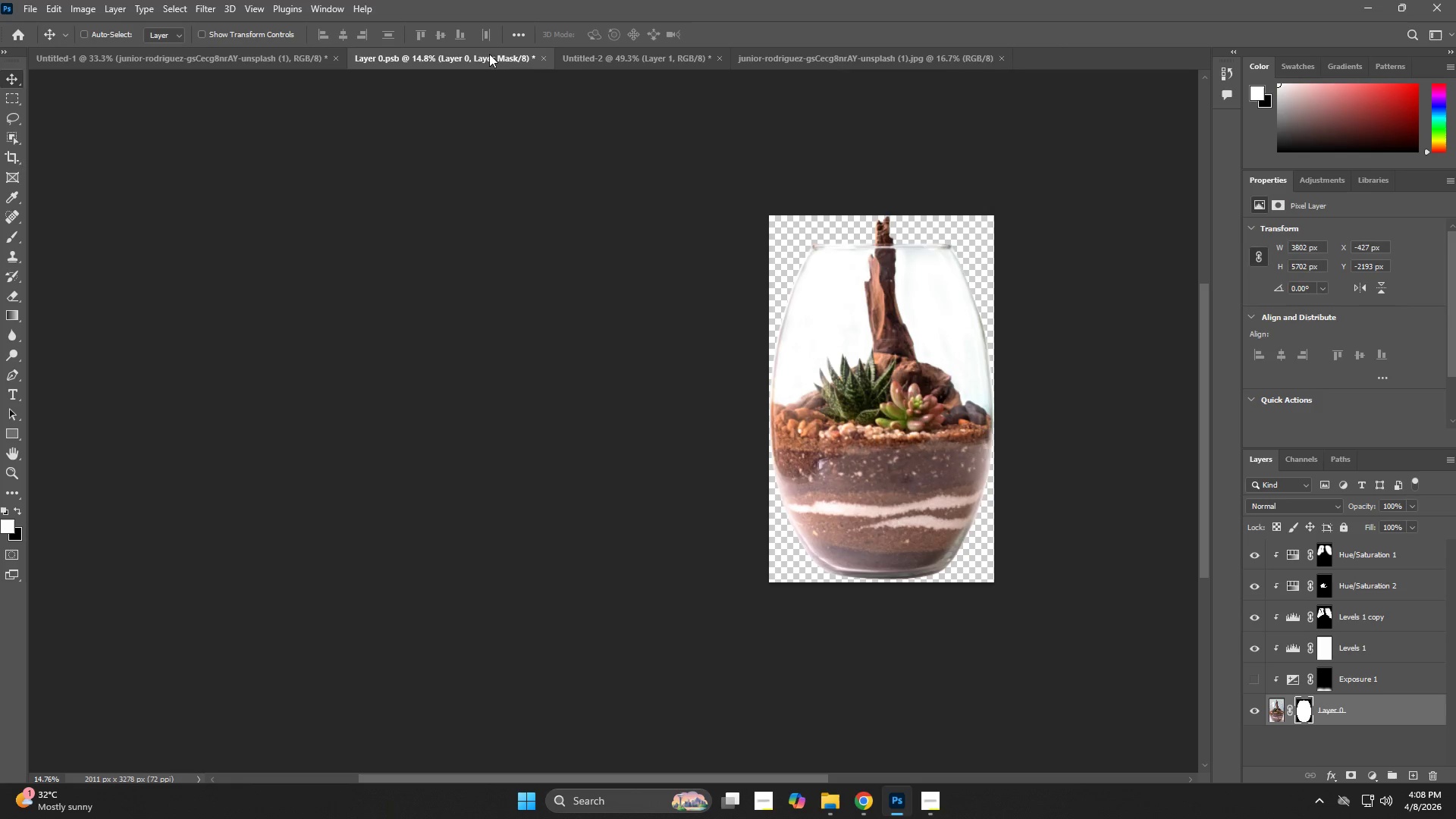 
key(Control+W)
 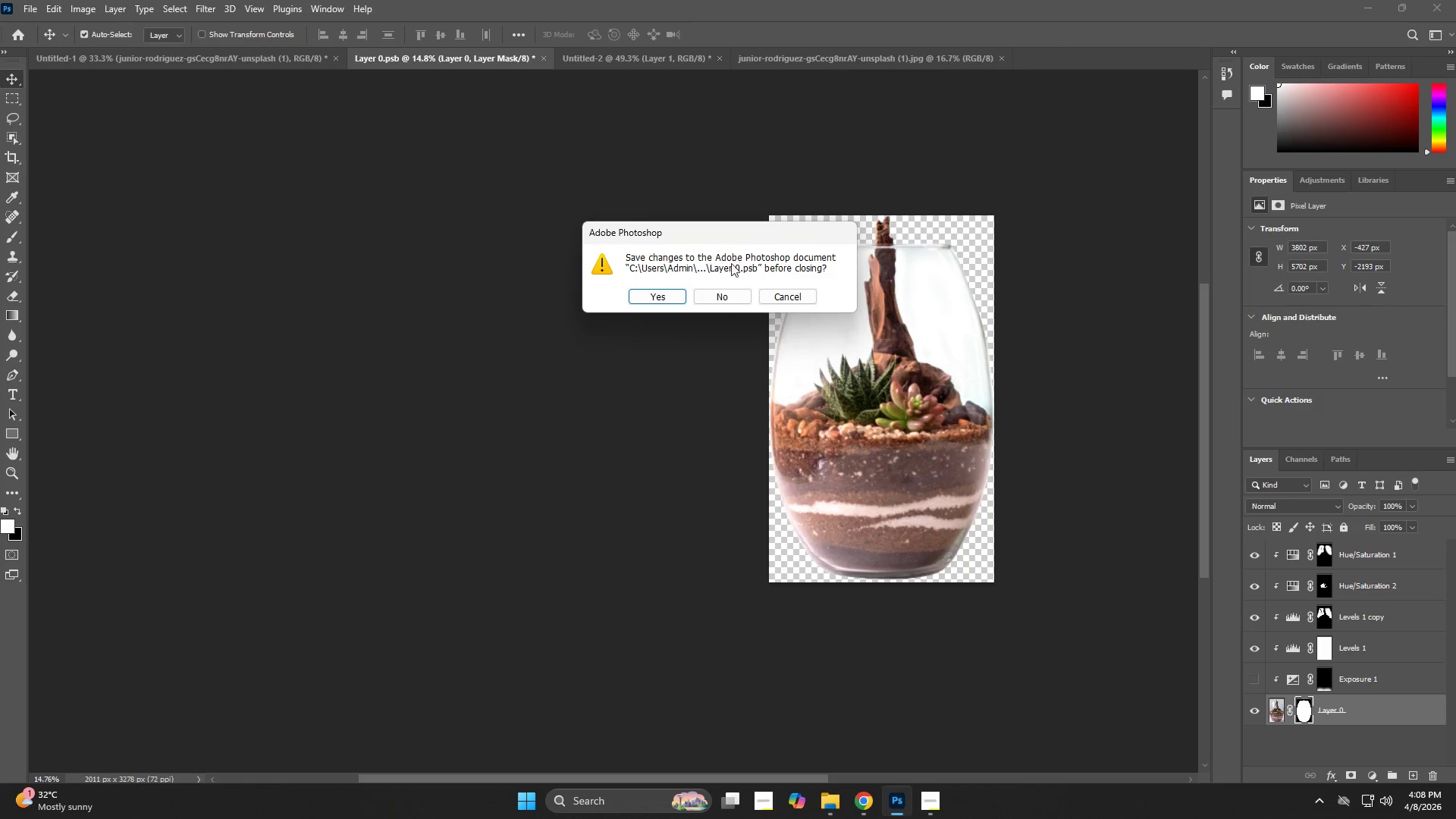 
left_click([720, 291])
 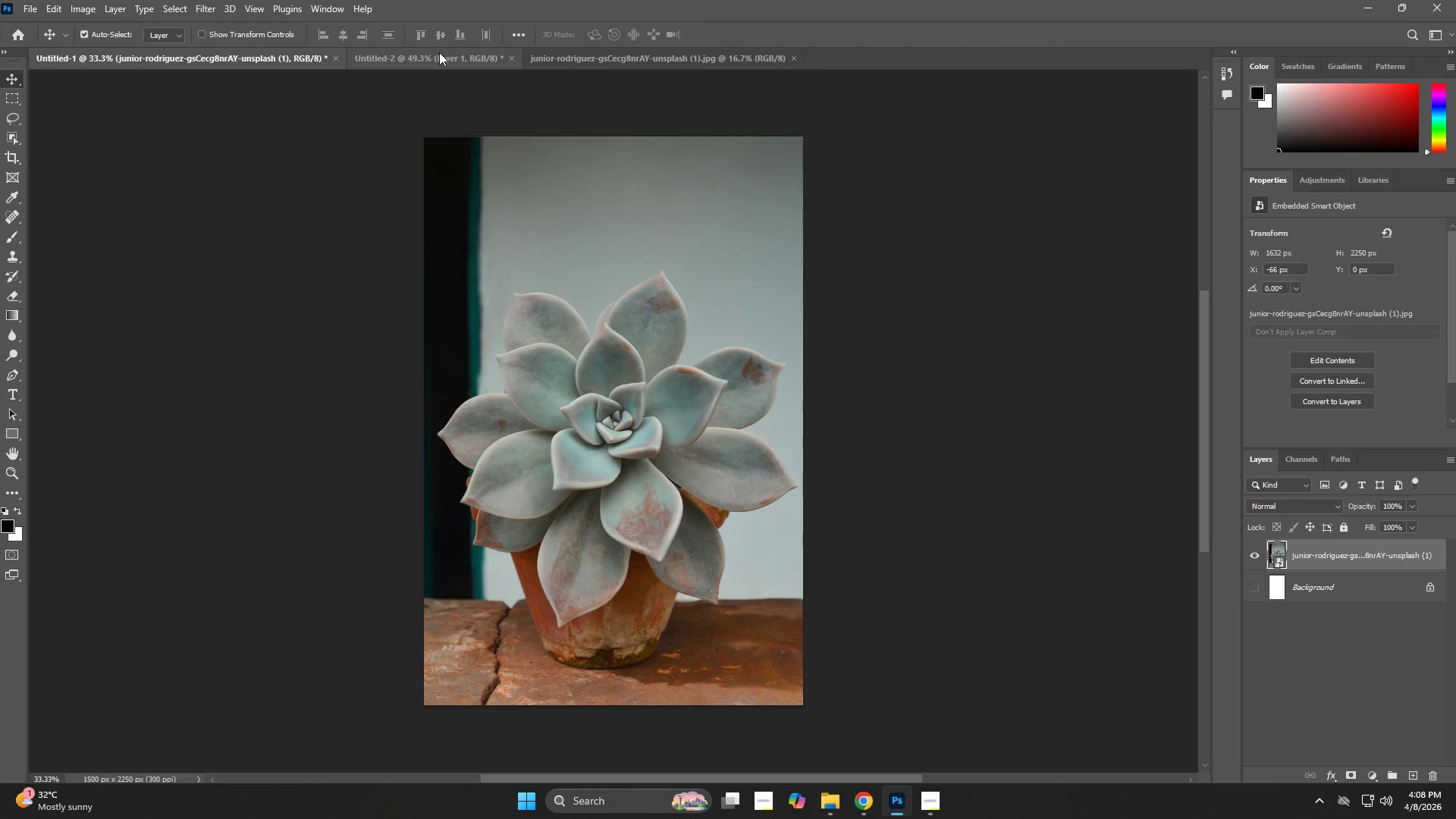 
left_click([439, 52])
 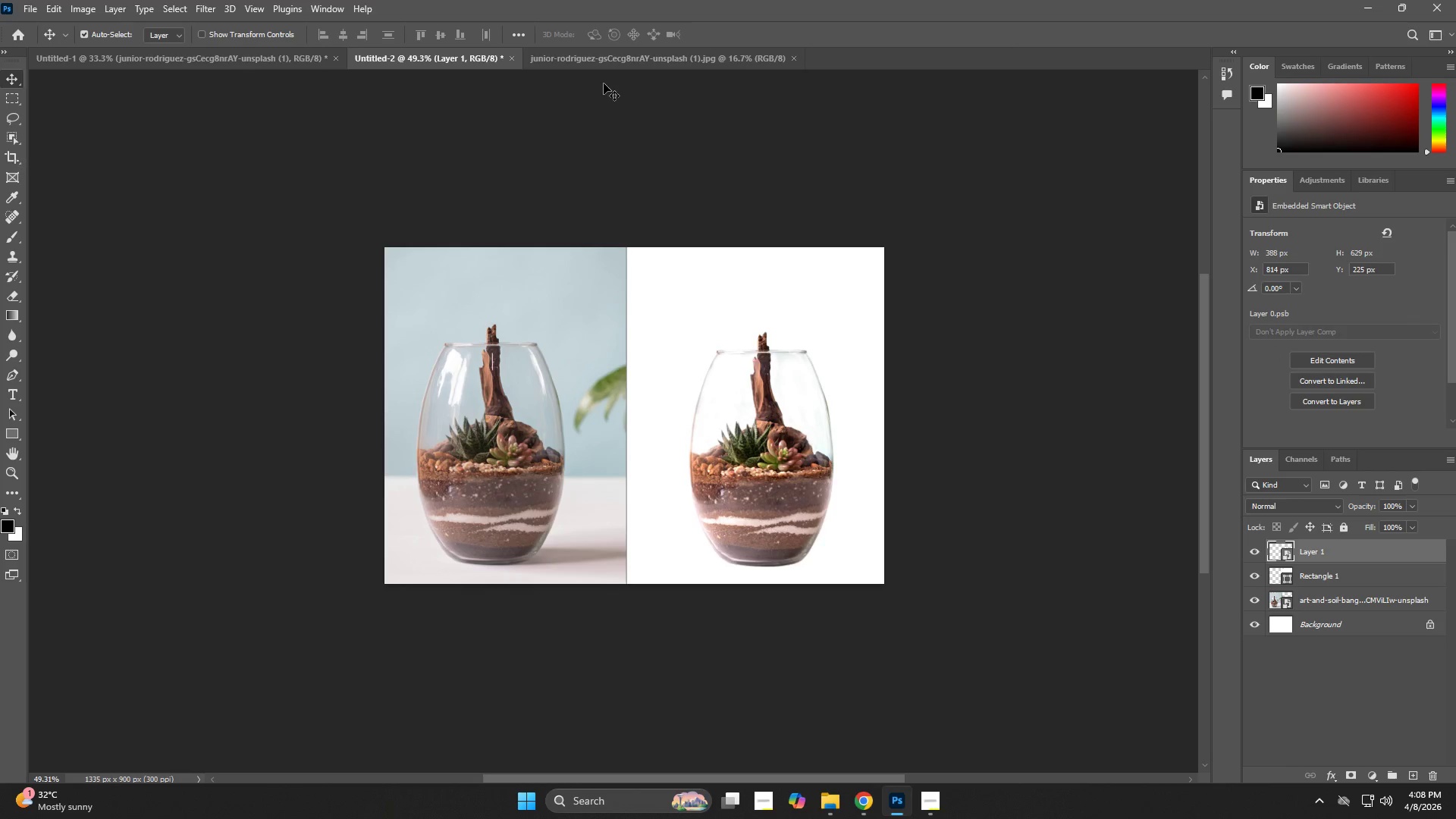 
left_click_drag(start_coordinate=[603, 61], to_coordinate=[434, 63])
 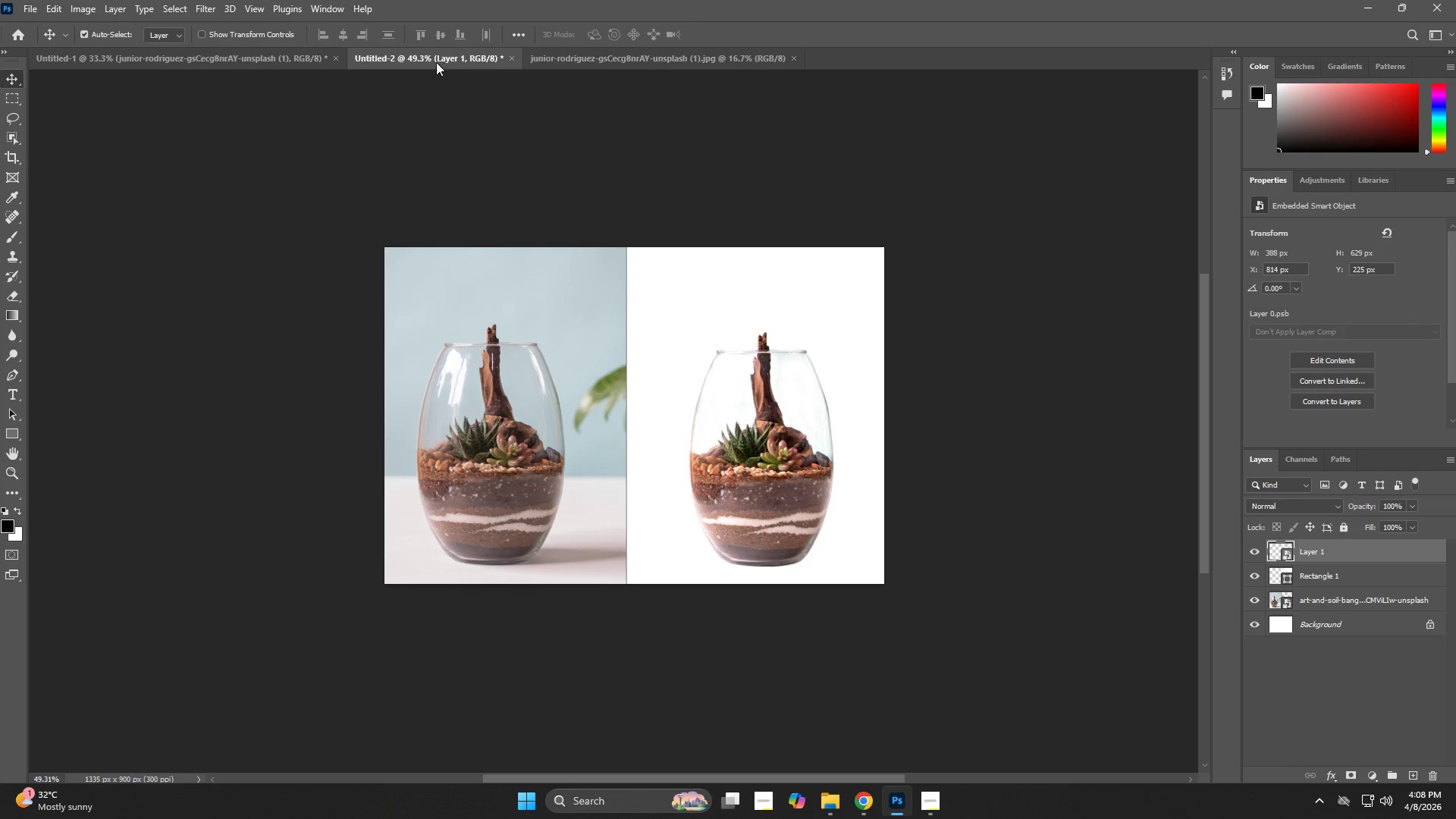 
left_click([436, 62])
 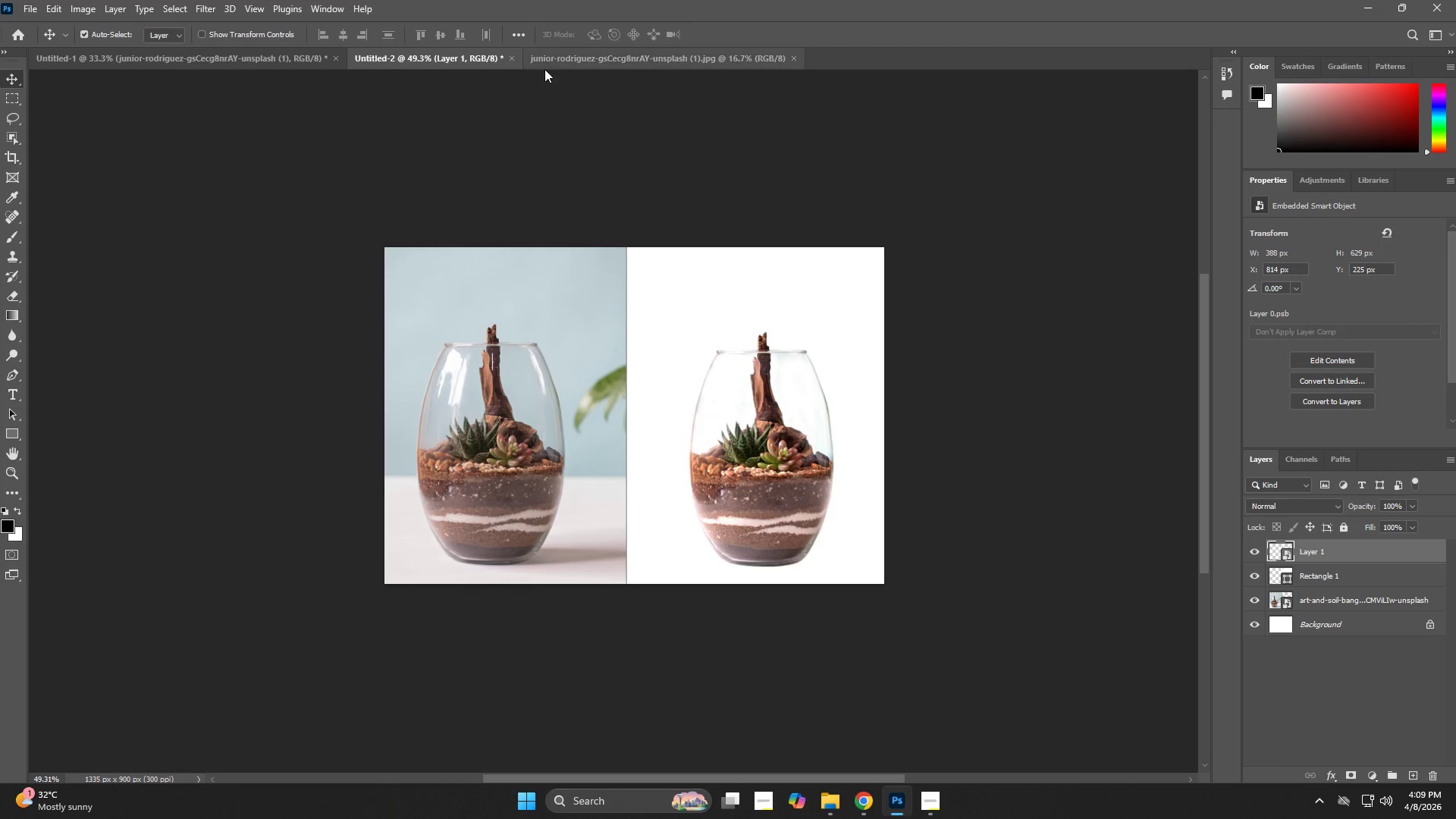 
left_click_drag(start_coordinate=[559, 61], to_coordinate=[388, 61])
 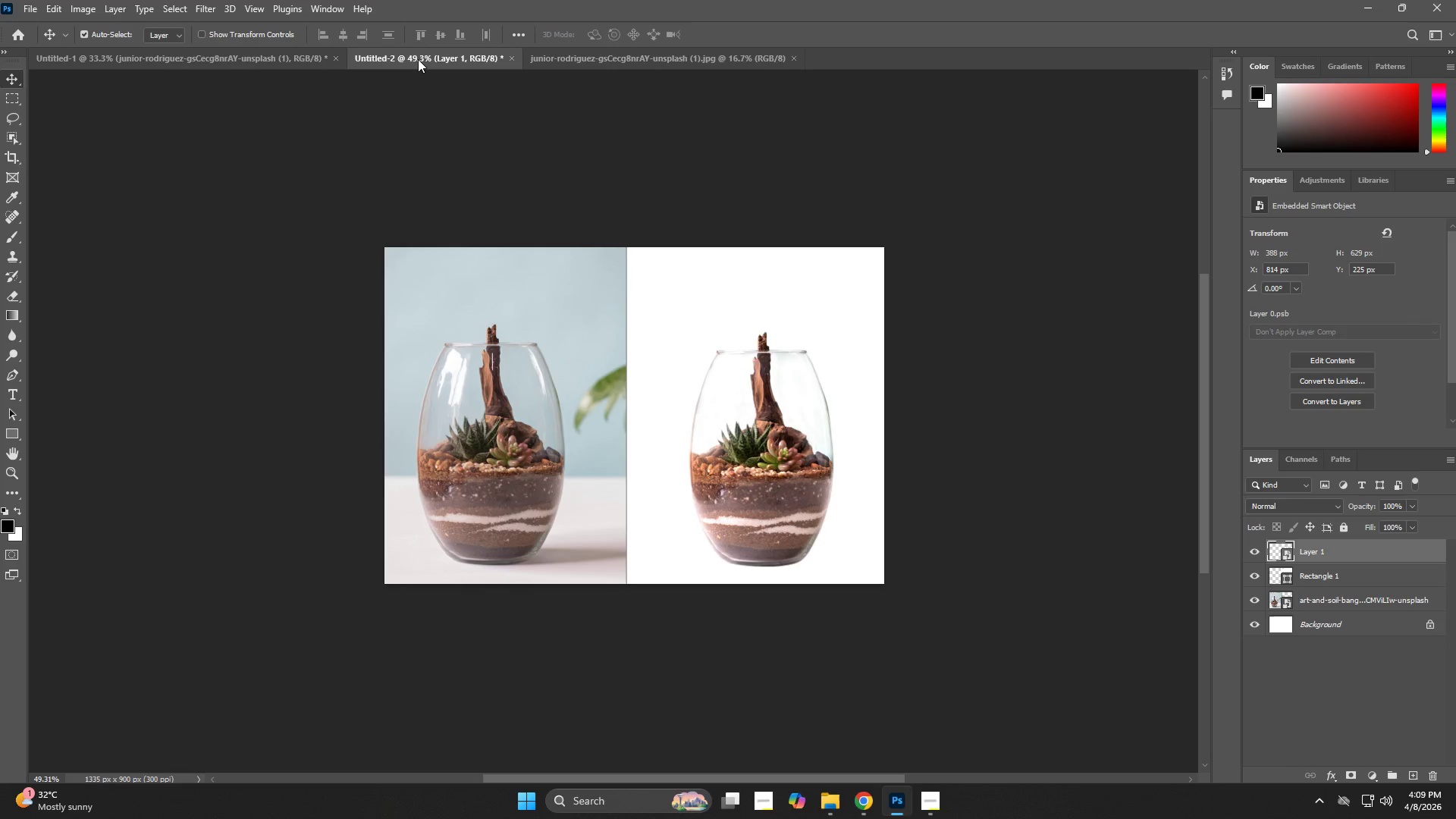 
left_click([418, 59])
 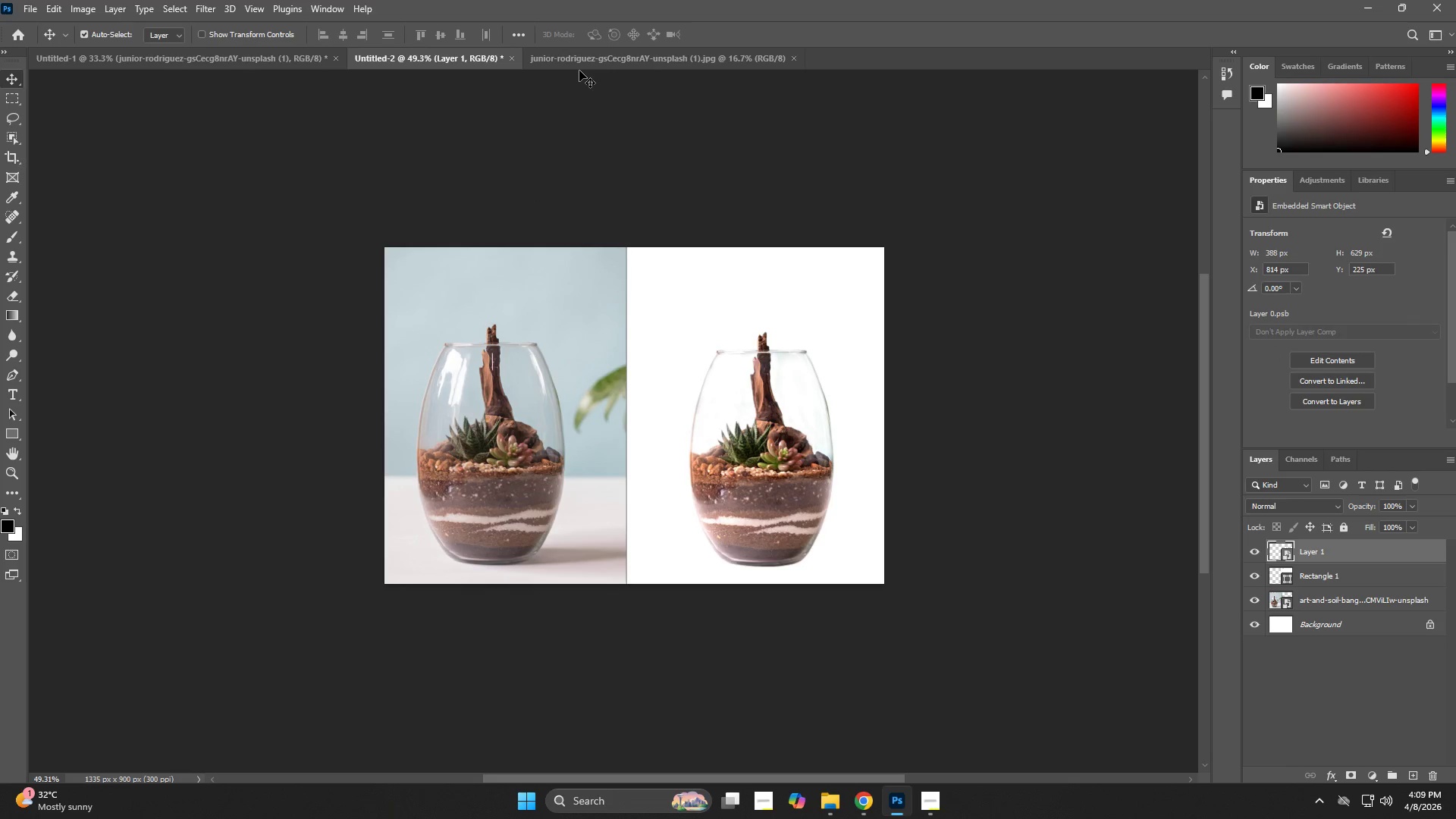 
left_click_drag(start_coordinate=[580, 71], to_coordinate=[444, 60])
 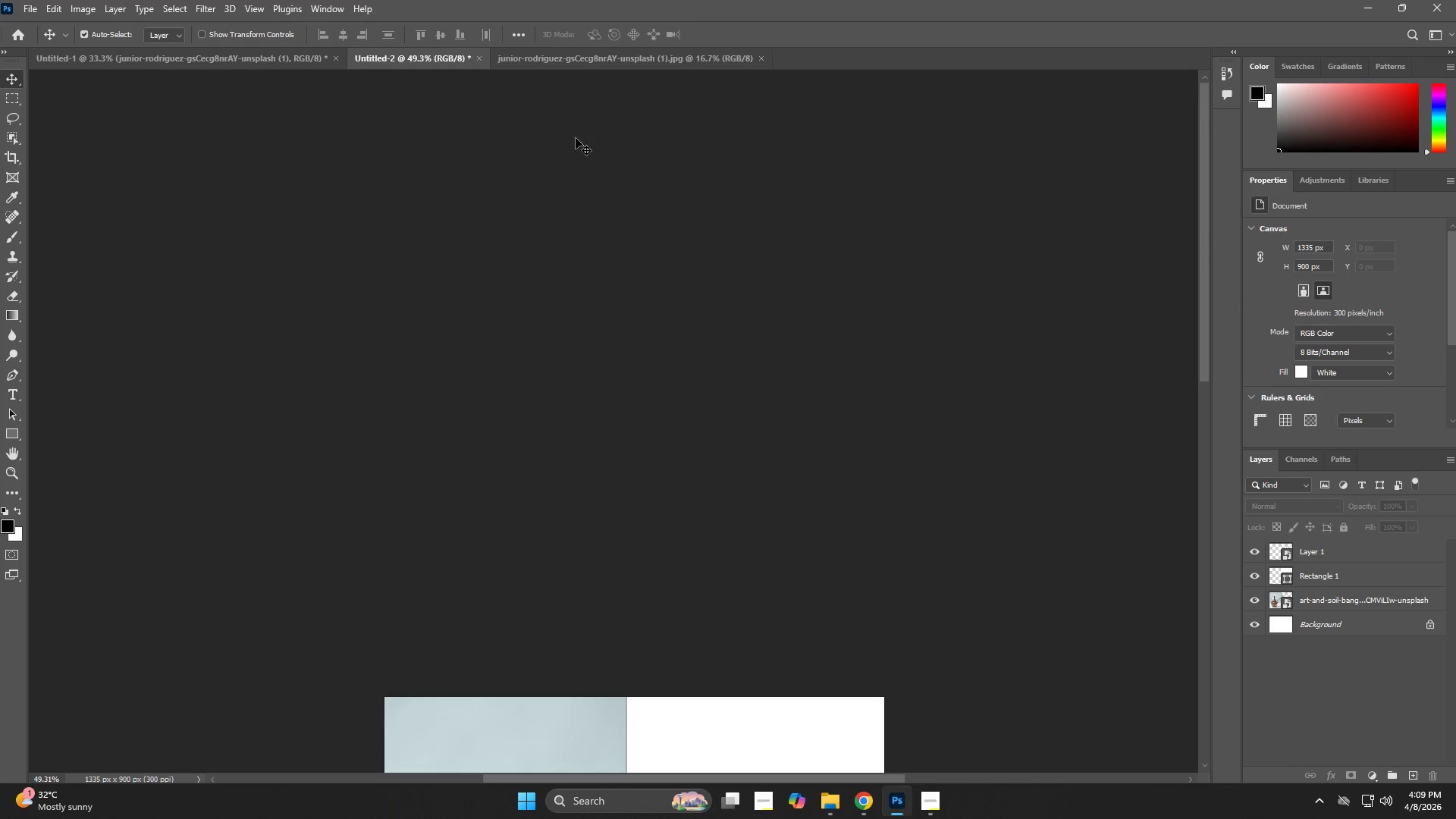 
key(Z)
 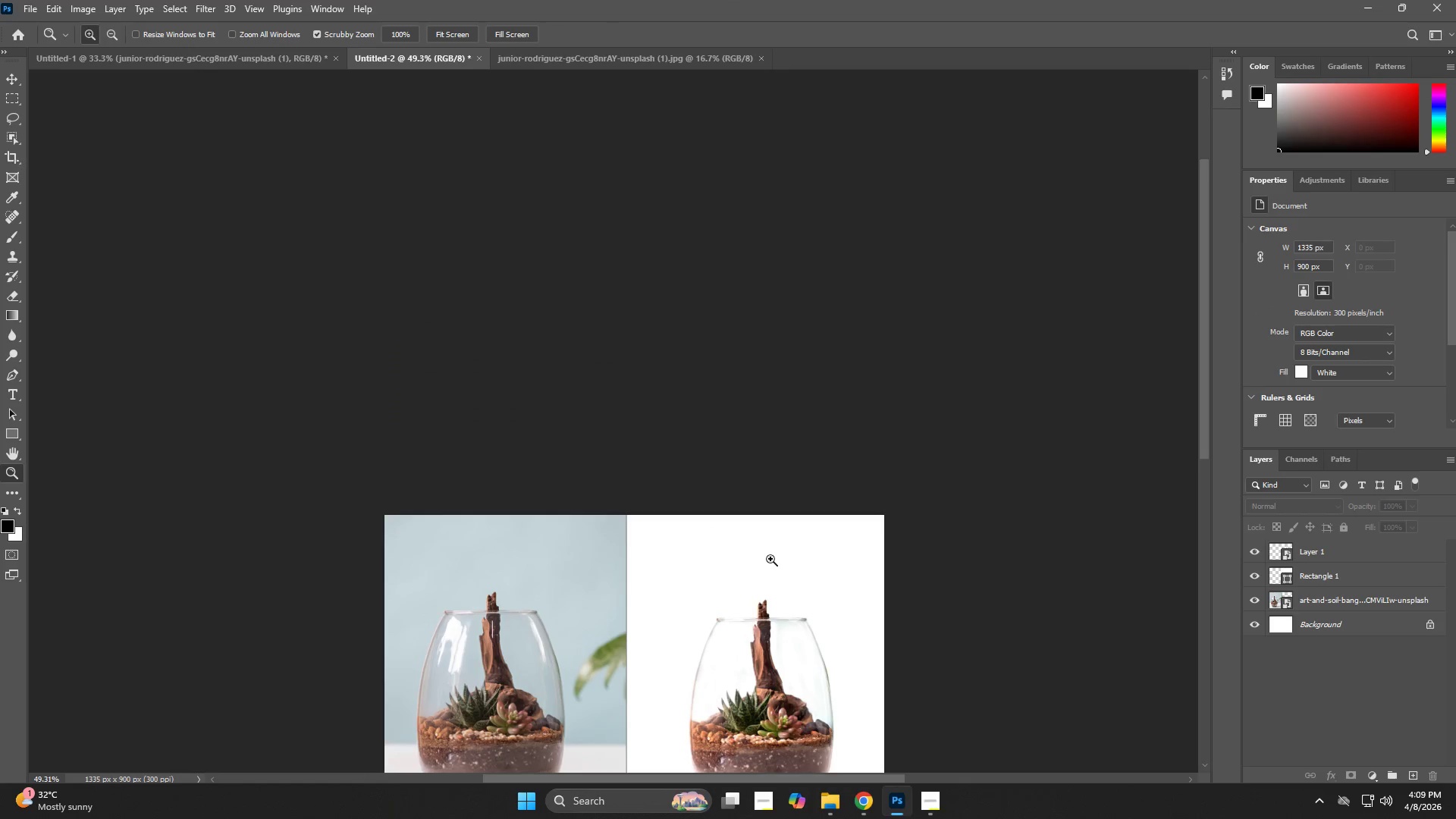 
scroll: coordinate [648, 287], scroll_direction: down, amount: 15.0
 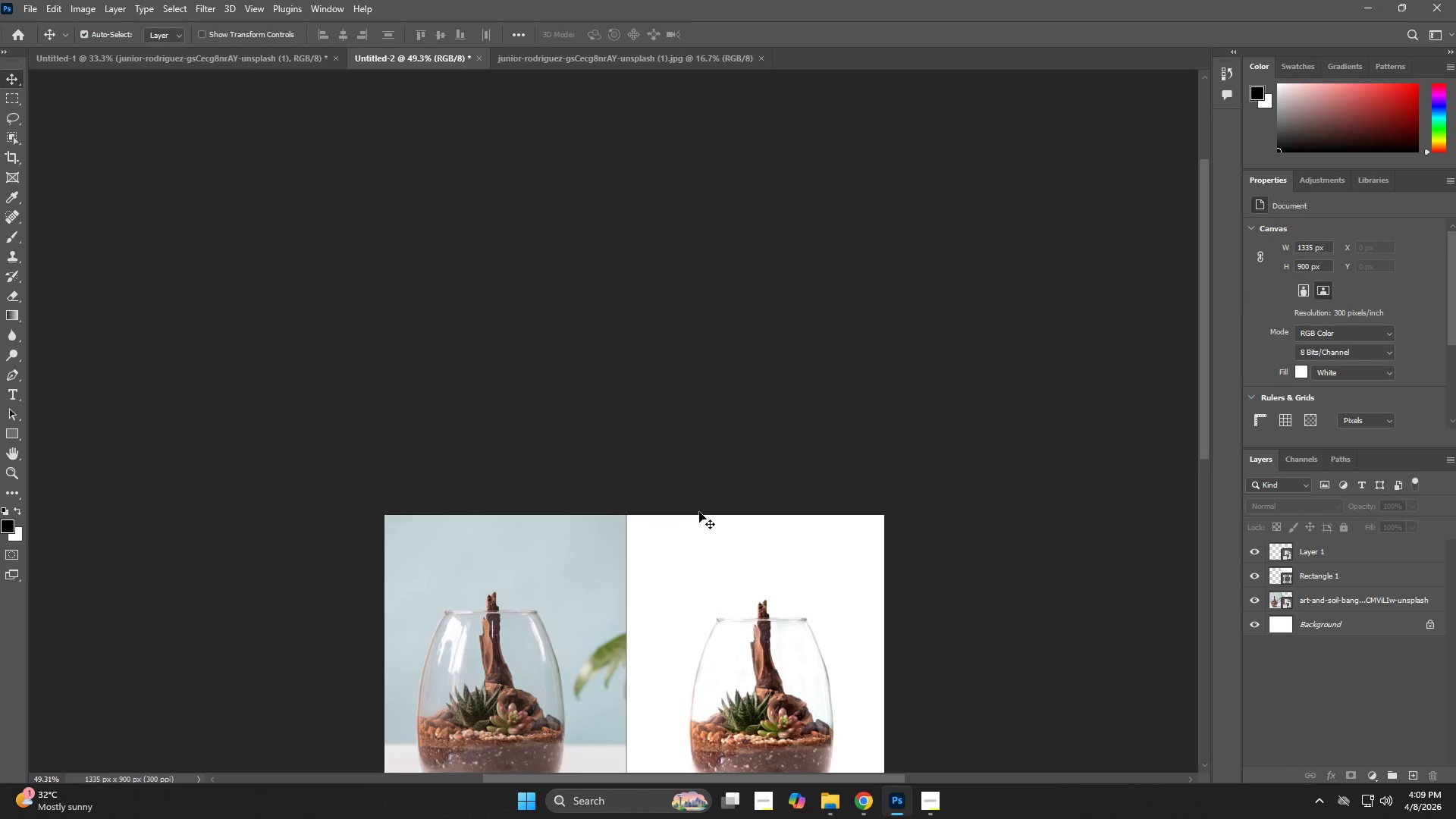 
left_click_drag(start_coordinate=[771, 558], to_coordinate=[721, 569])
 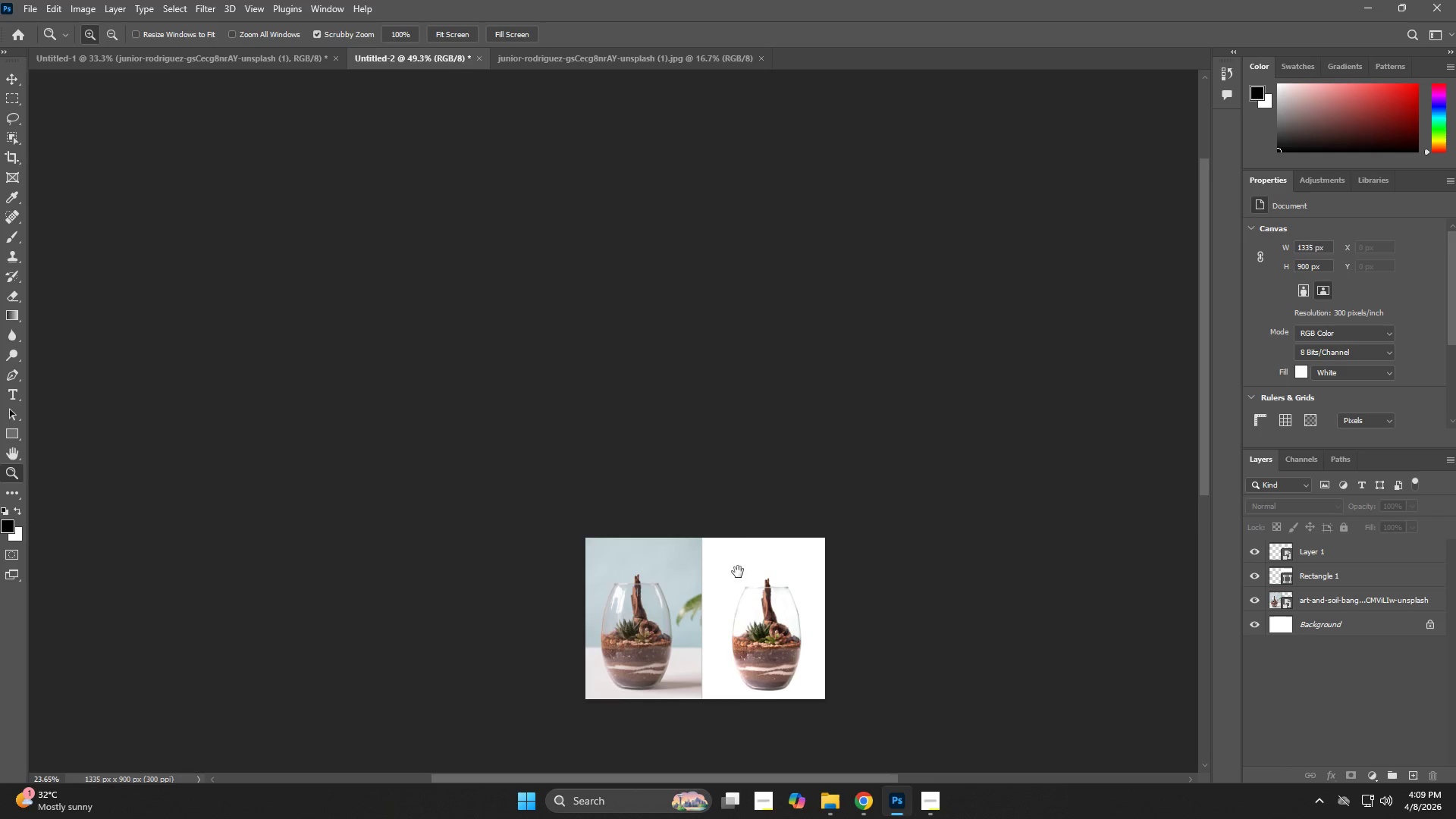 
hold_key(key=Space, duration=0.59)
 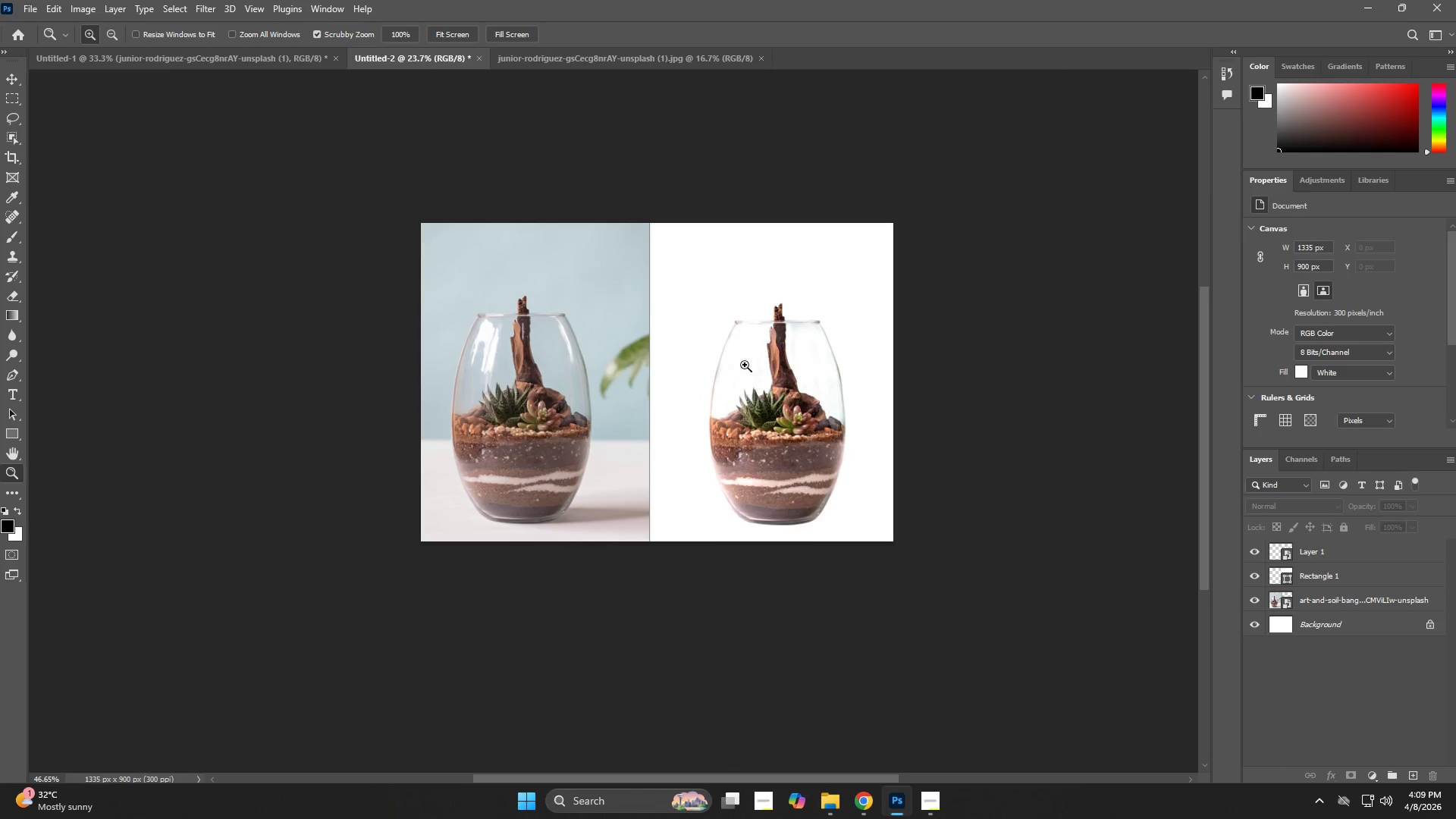 
left_click_drag(start_coordinate=[738, 565], to_coordinate=[710, 315])
 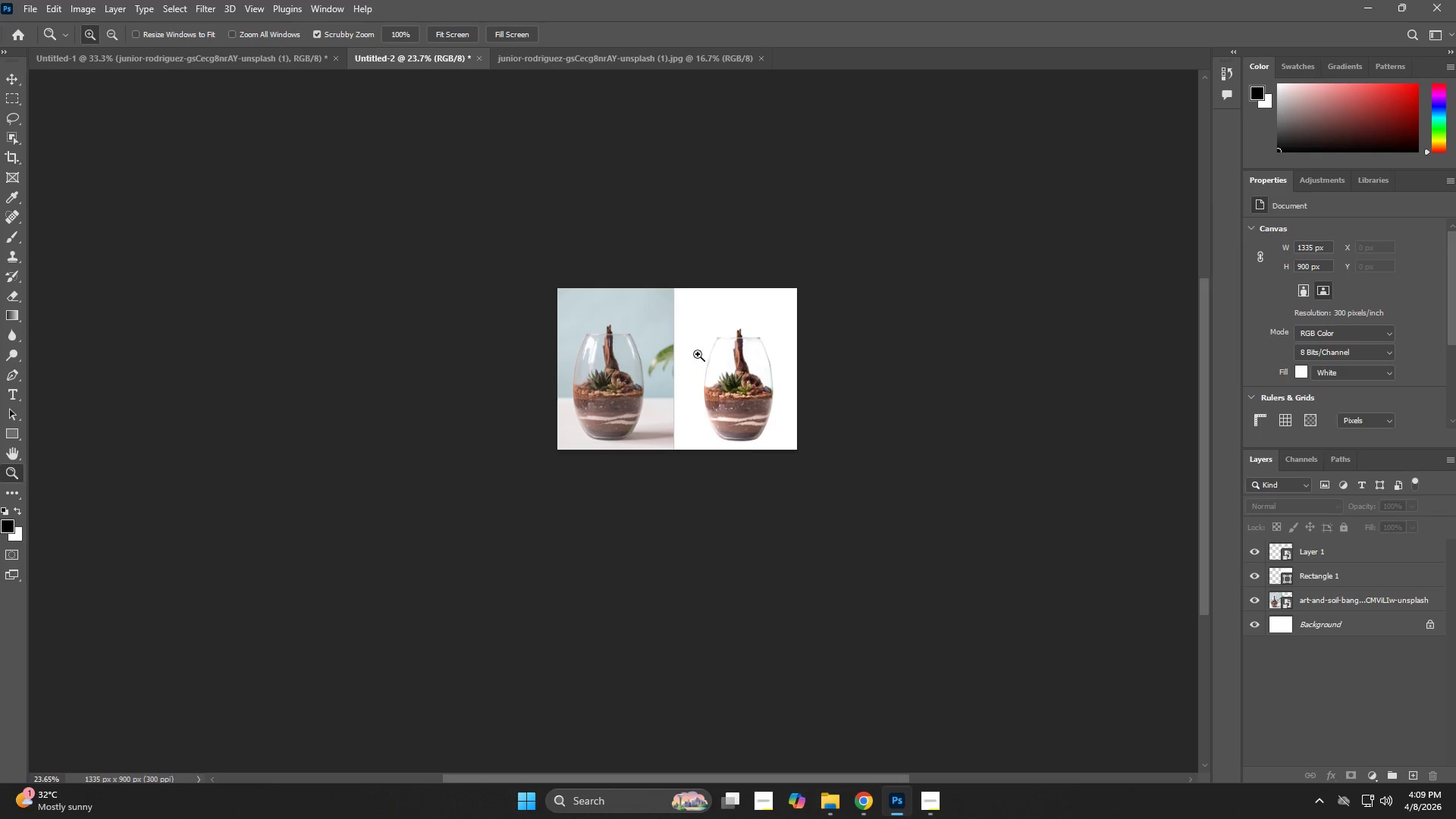 
left_click_drag(start_coordinate=[698, 355], to_coordinate=[745, 365])
 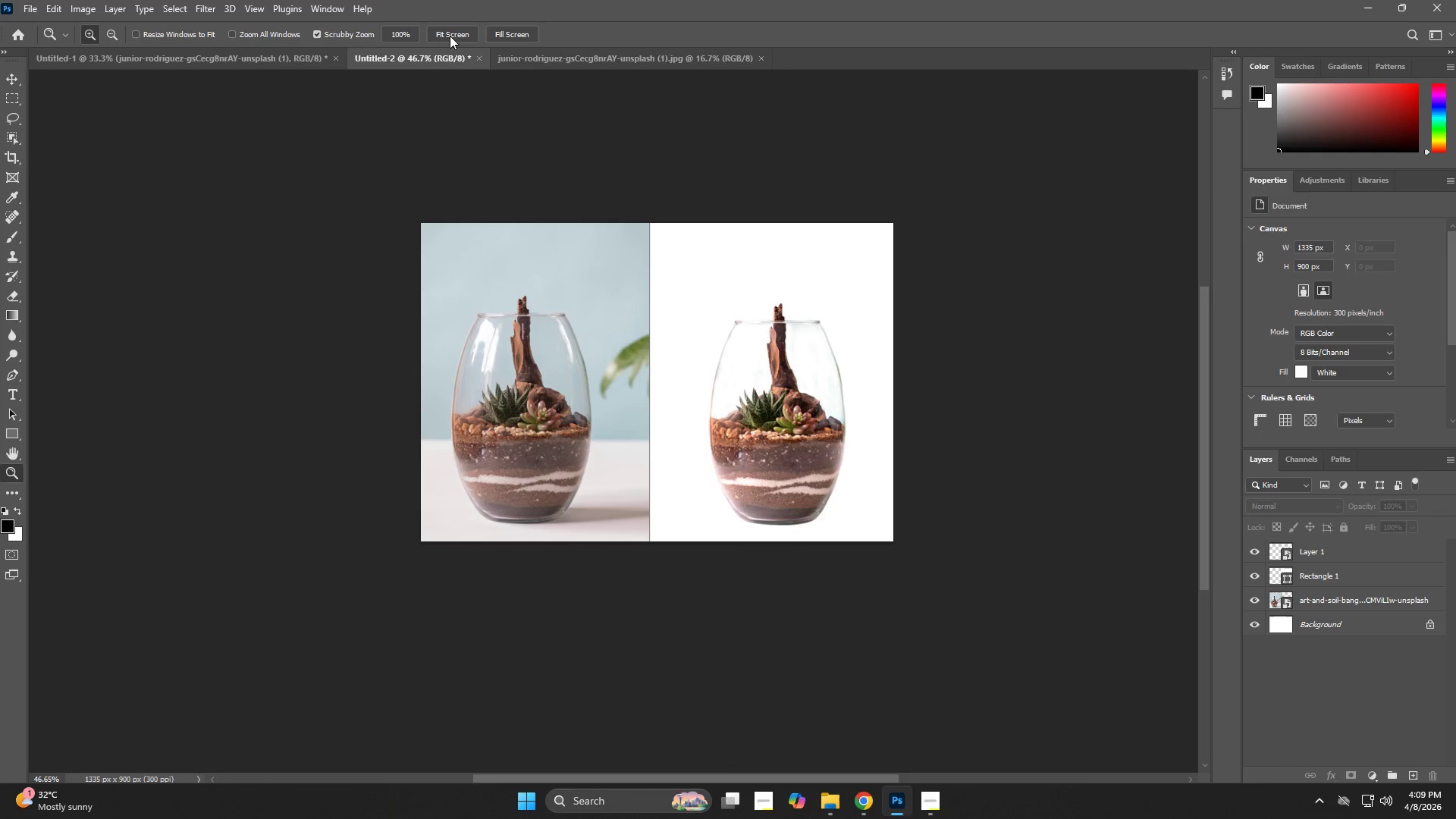 
key(V)
 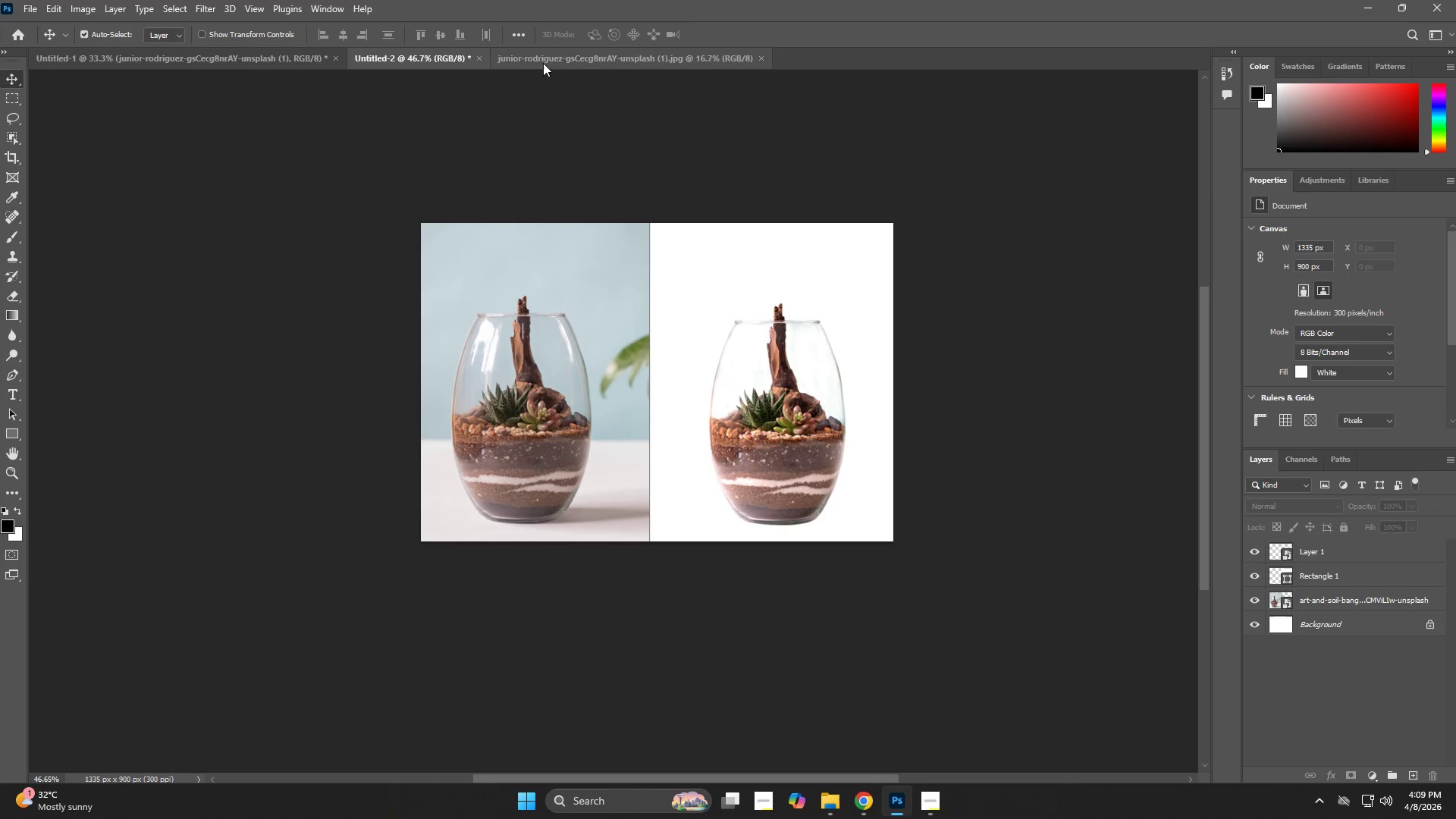 
left_click_drag(start_coordinate=[558, 55], to_coordinate=[366, 66])
 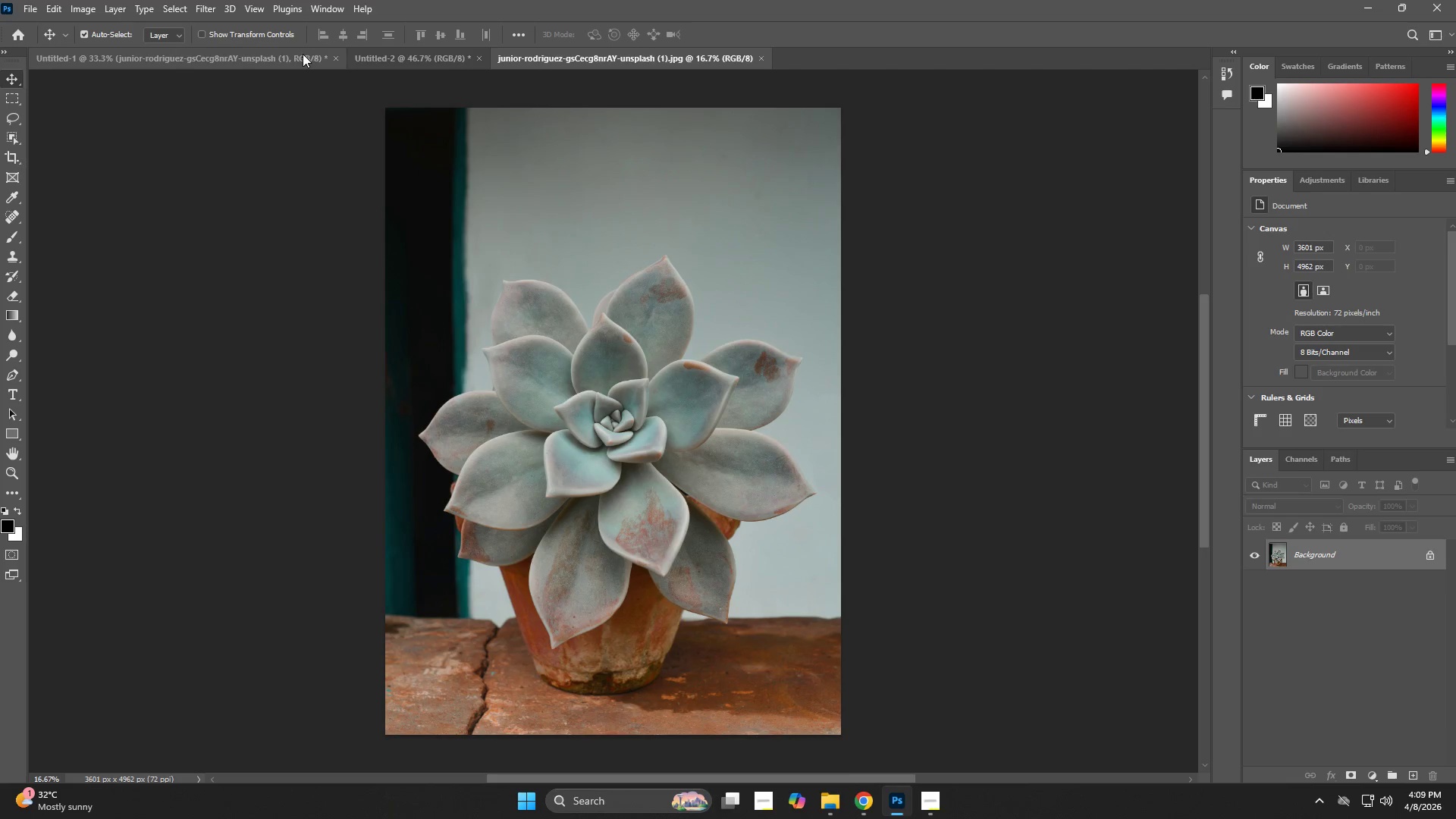 
double_click([396, 59])
 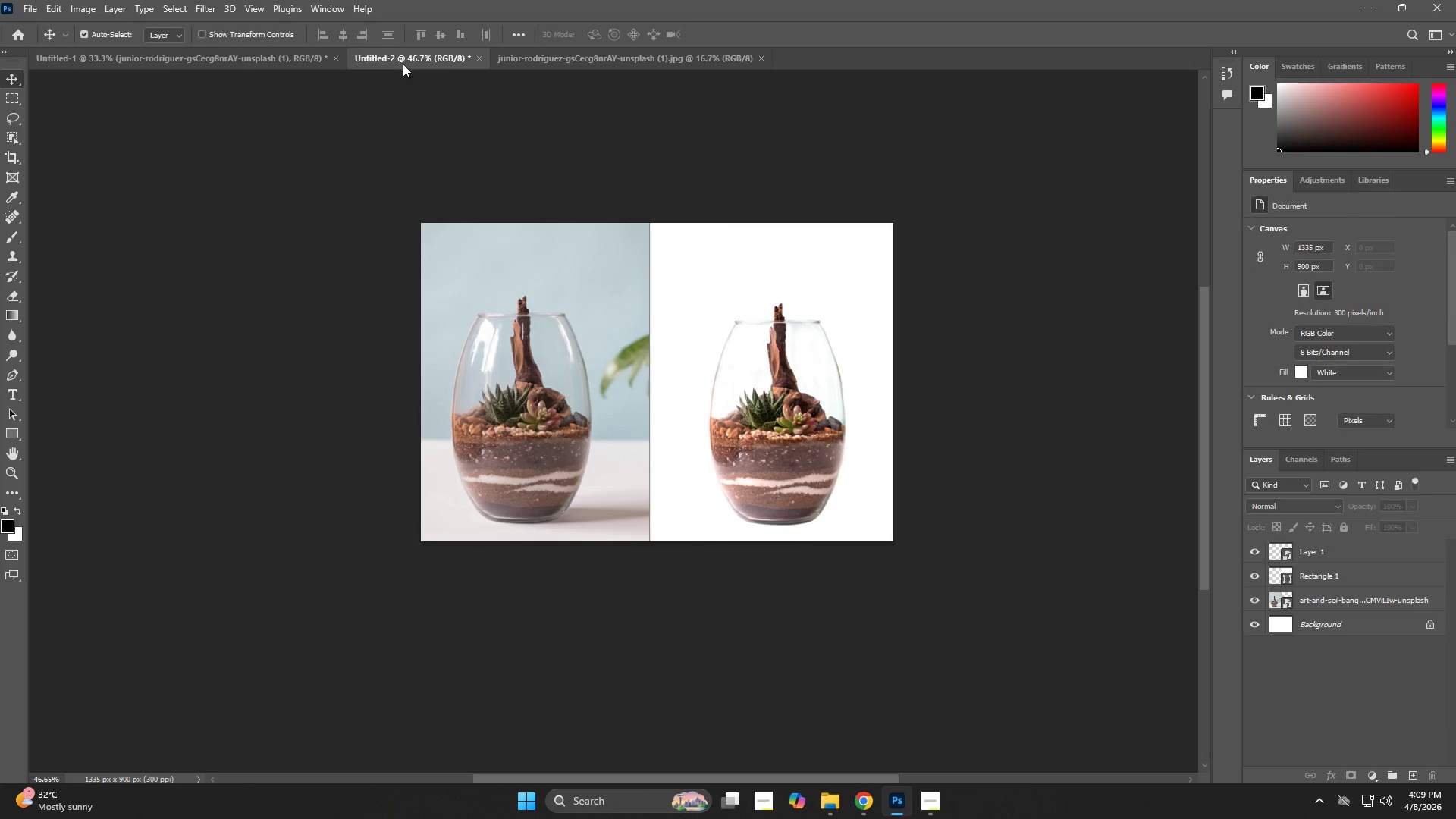 
left_click_drag(start_coordinate=[400, 55], to_coordinate=[654, 57])
 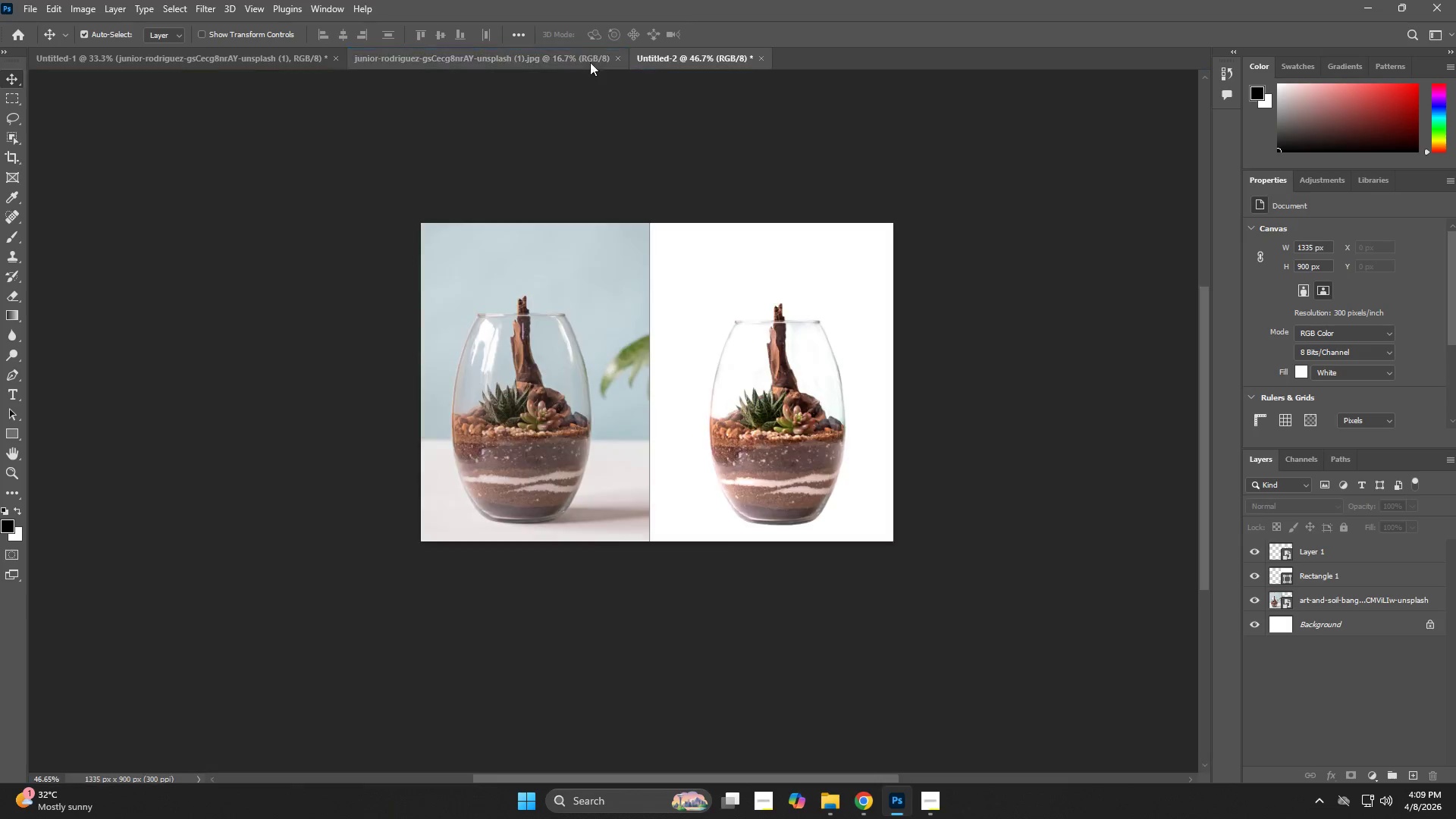 
mouse_move([559, 58])
 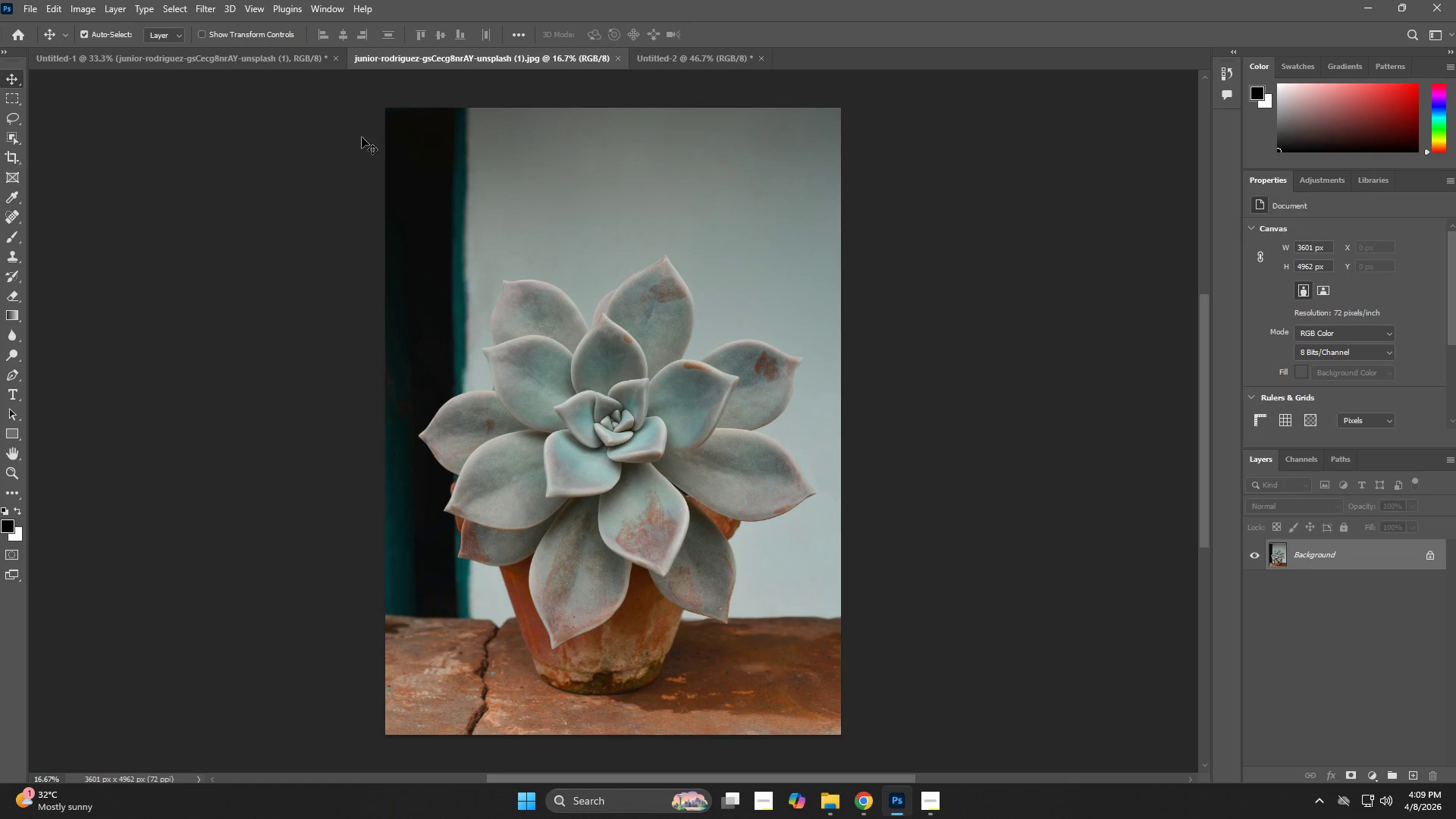 
left_click([282, 60])
 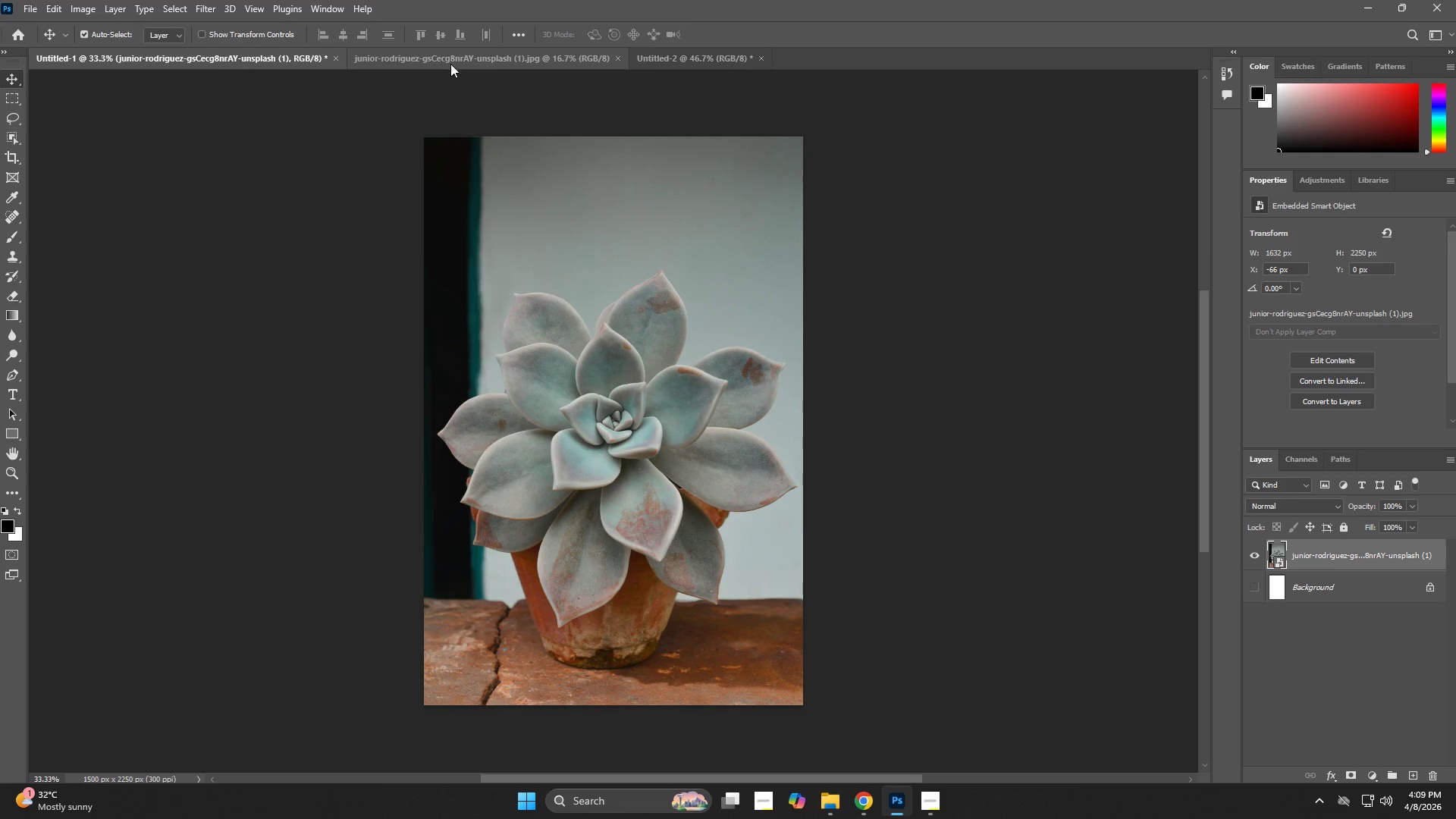 
left_click([457, 64])
 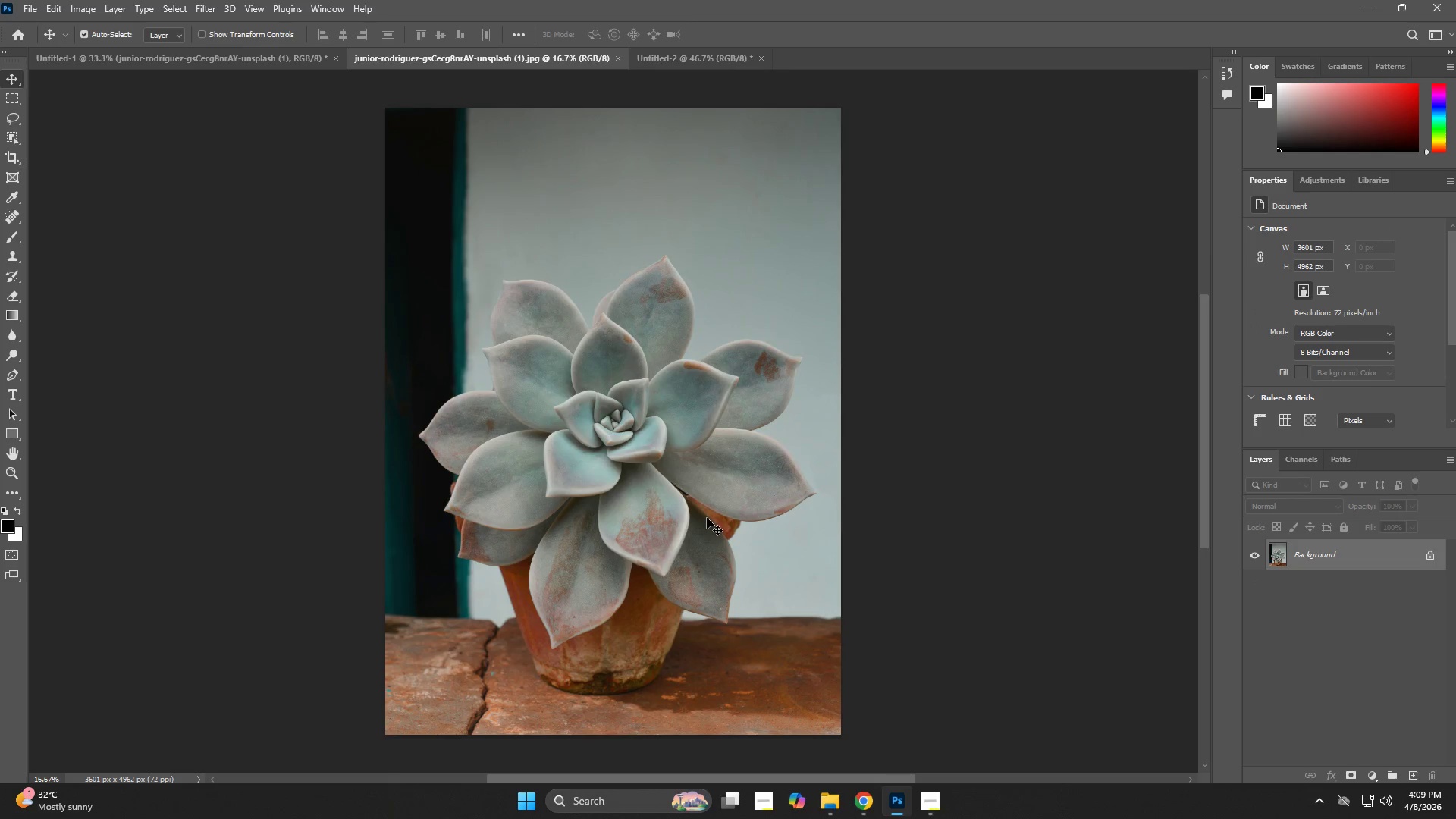 
key(W)
 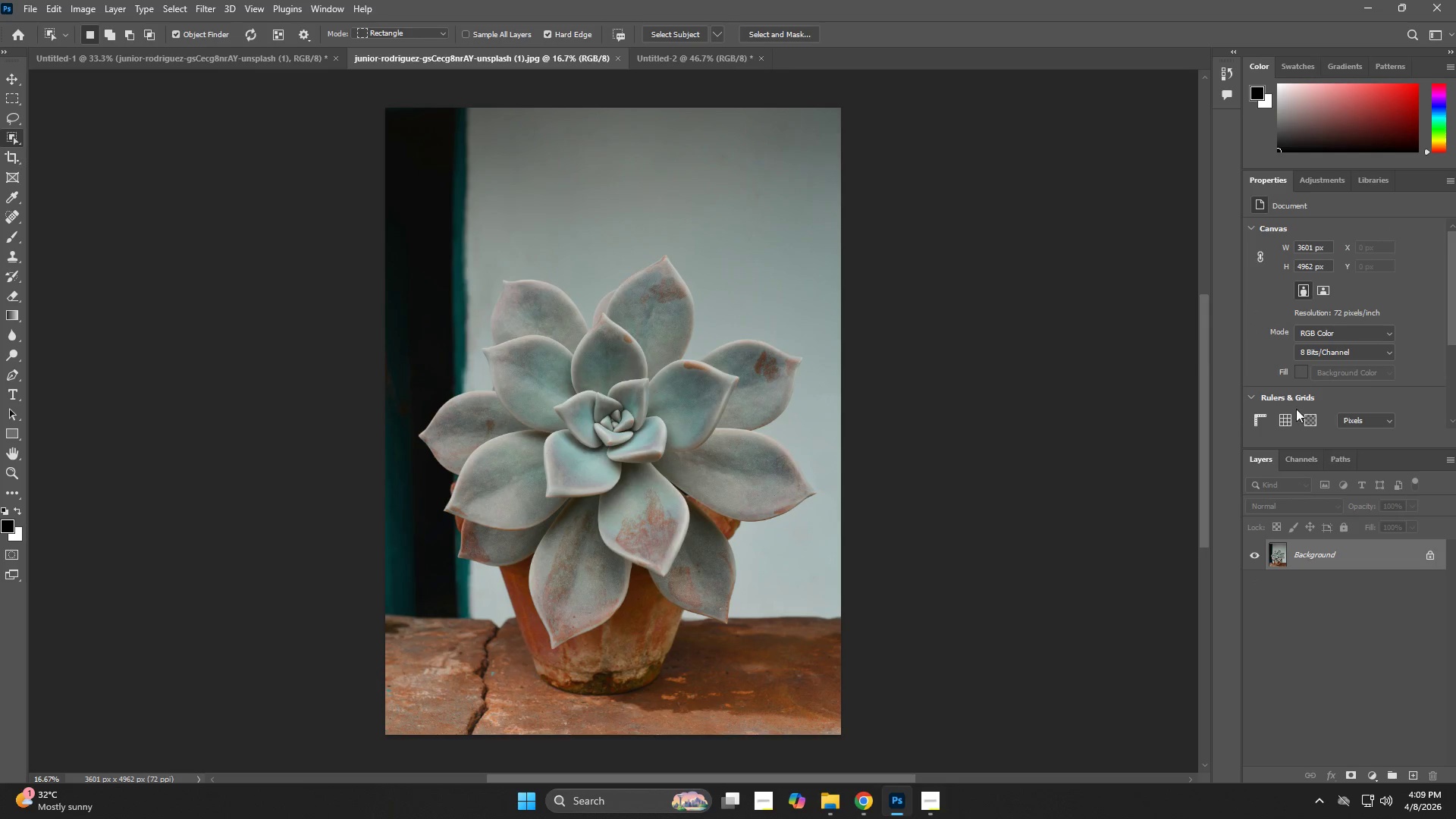 
scroll: coordinate [1344, 369], scroll_direction: down, amount: 4.0
 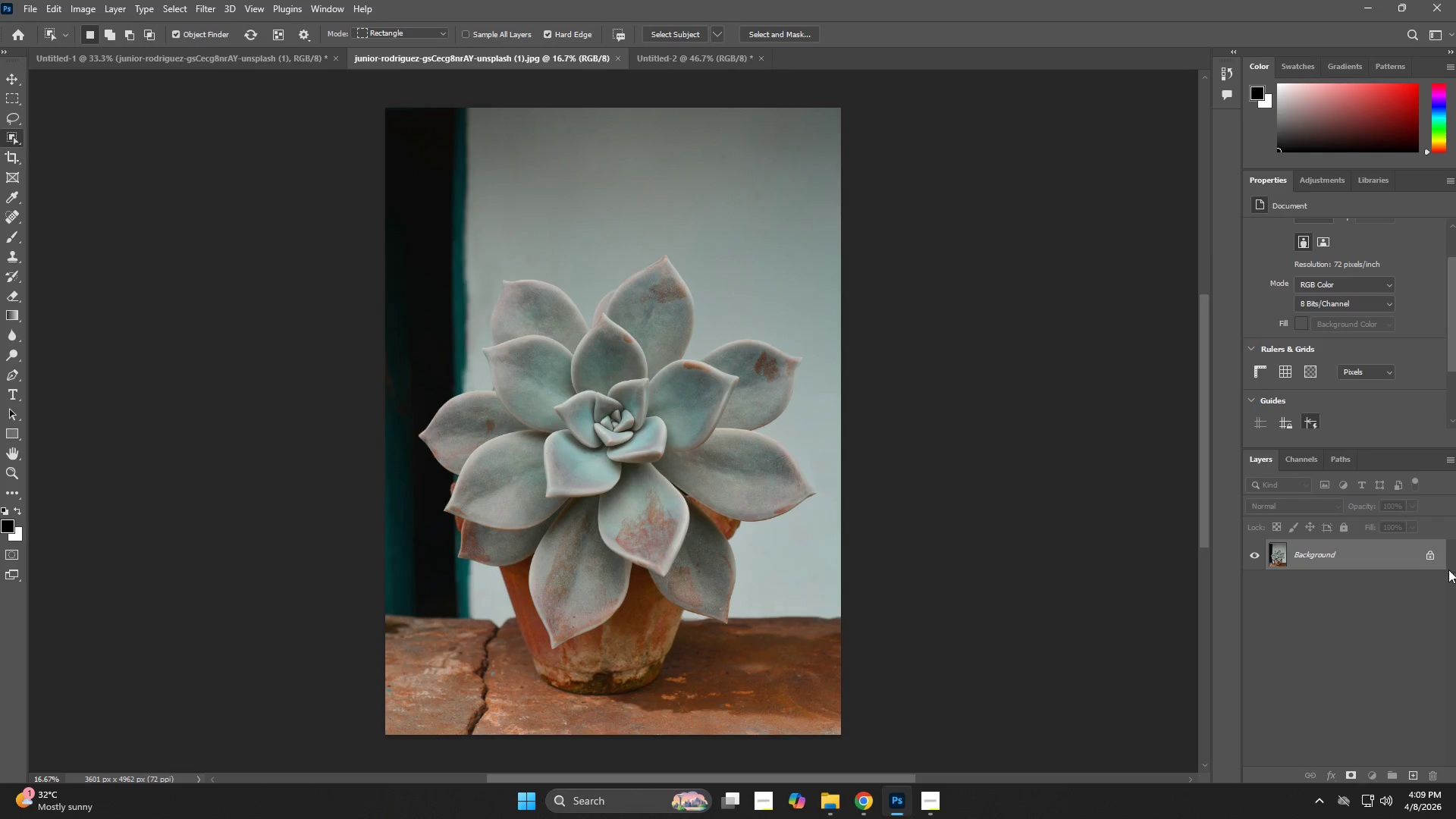 
double_click([1424, 554])
 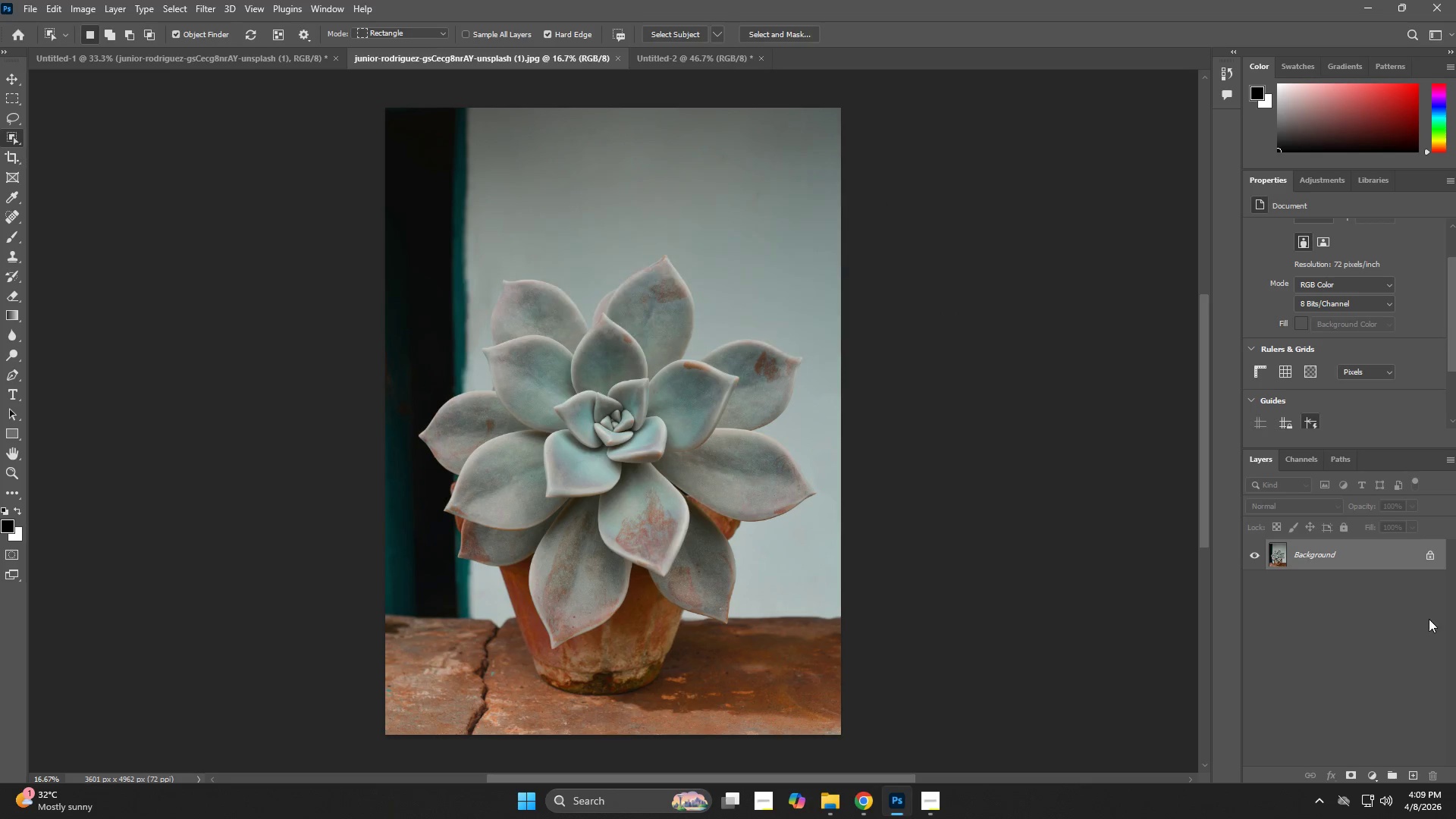 
left_click([1428, 553])
 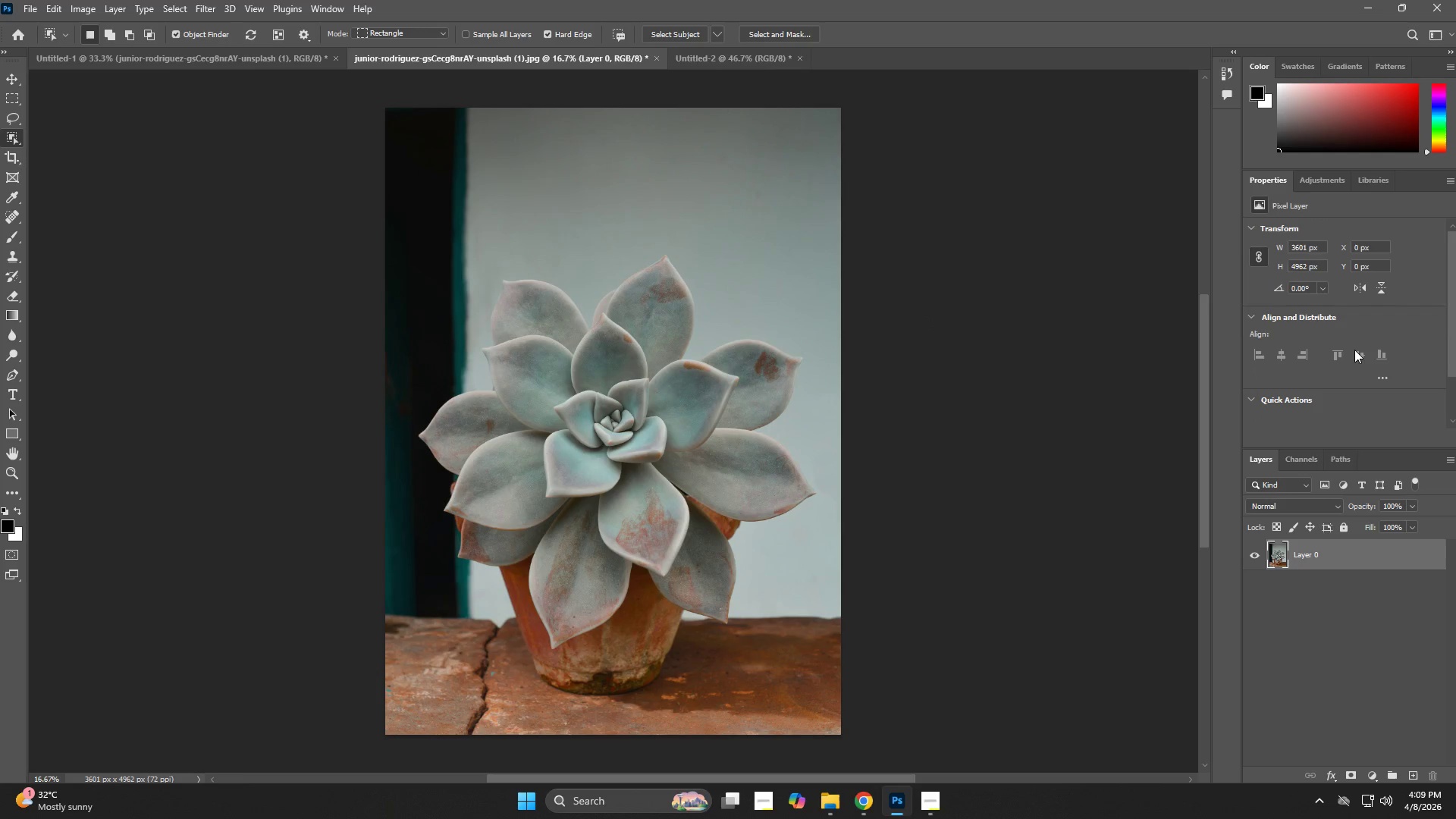 
scroll: coordinate [1332, 536], scroll_direction: down, amount: 5.0
 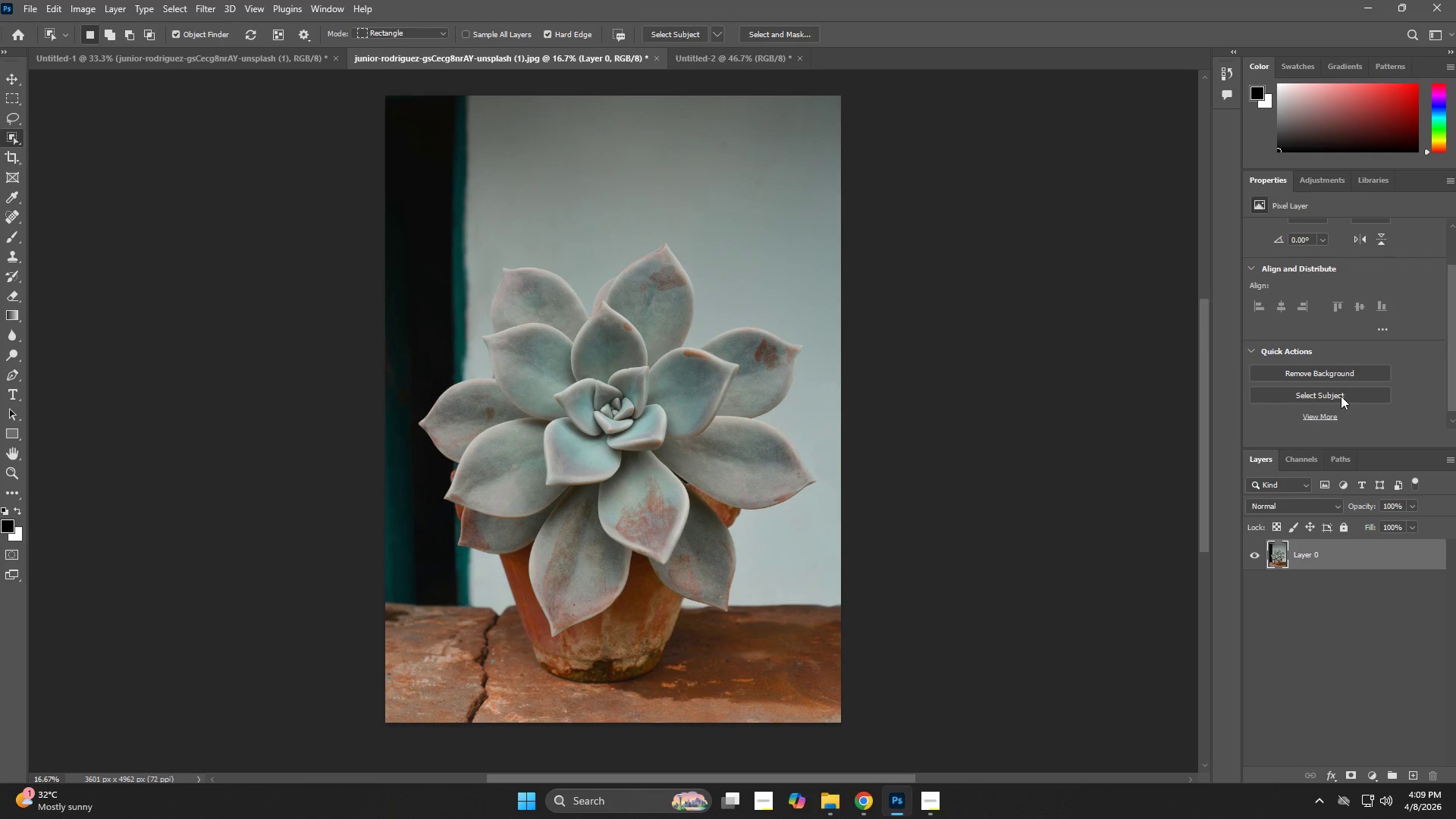 
left_click([1315, 373])
 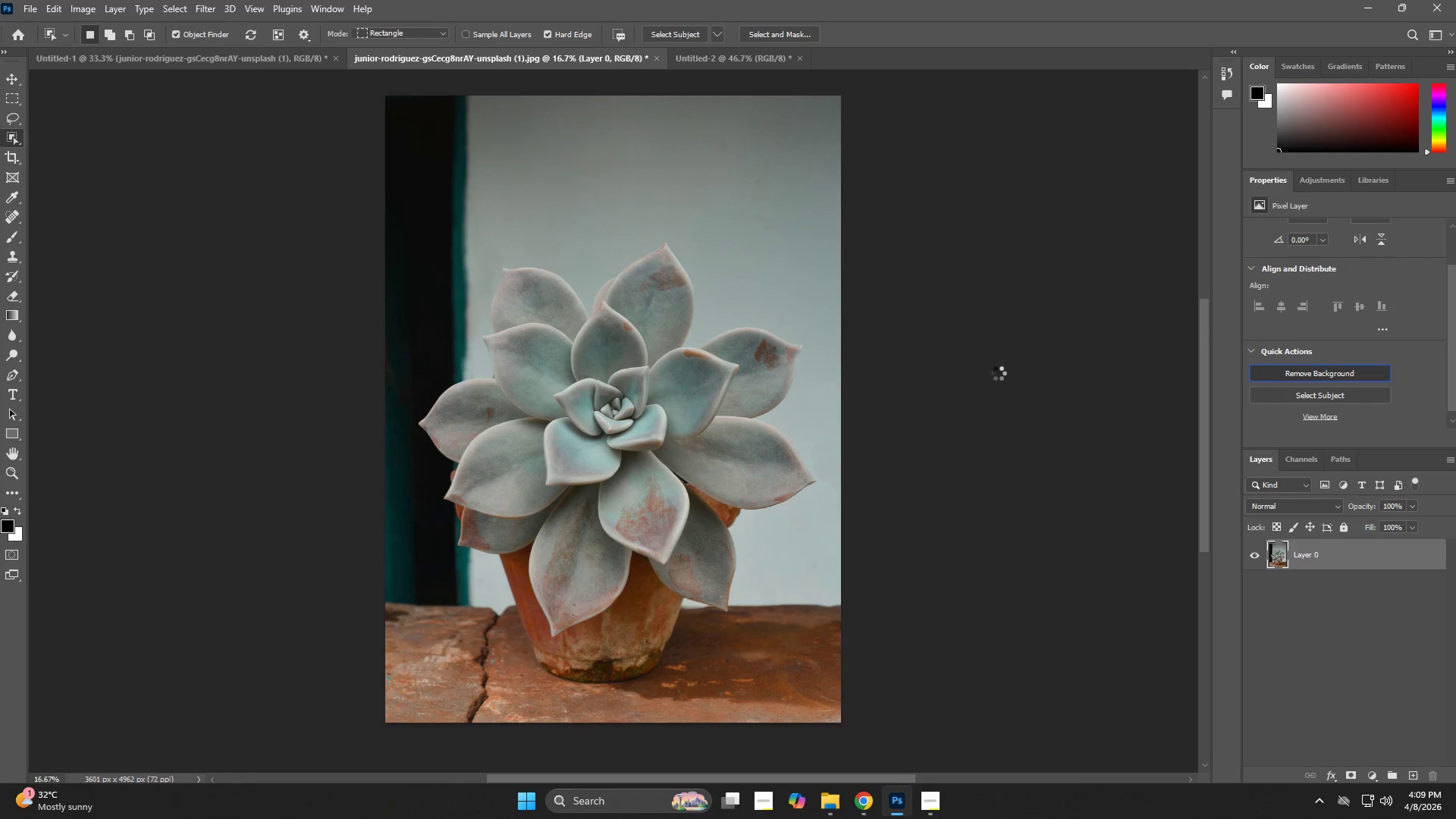 
key(Alt+Tab)
 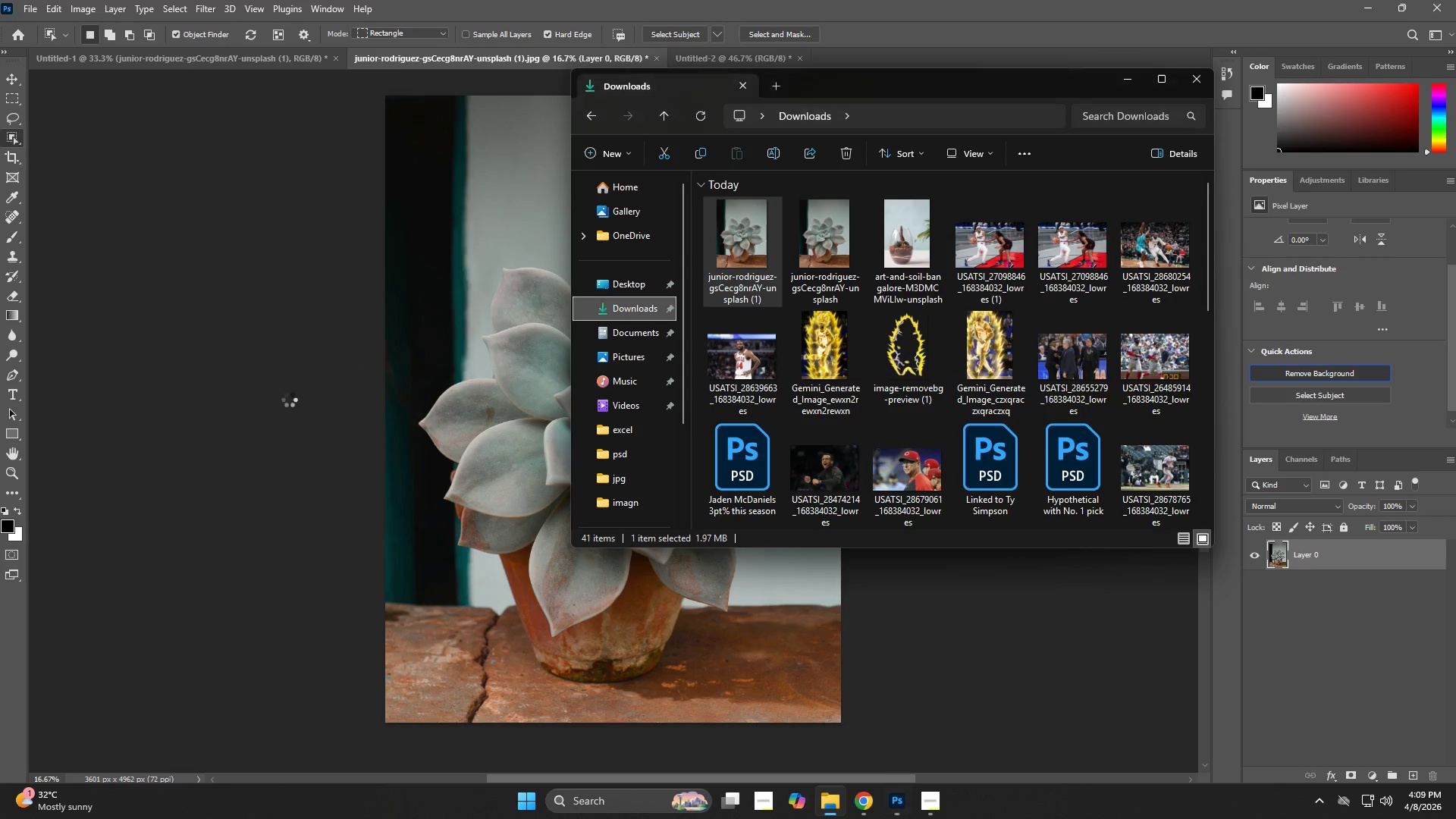 
key(Alt+AltLeft)
 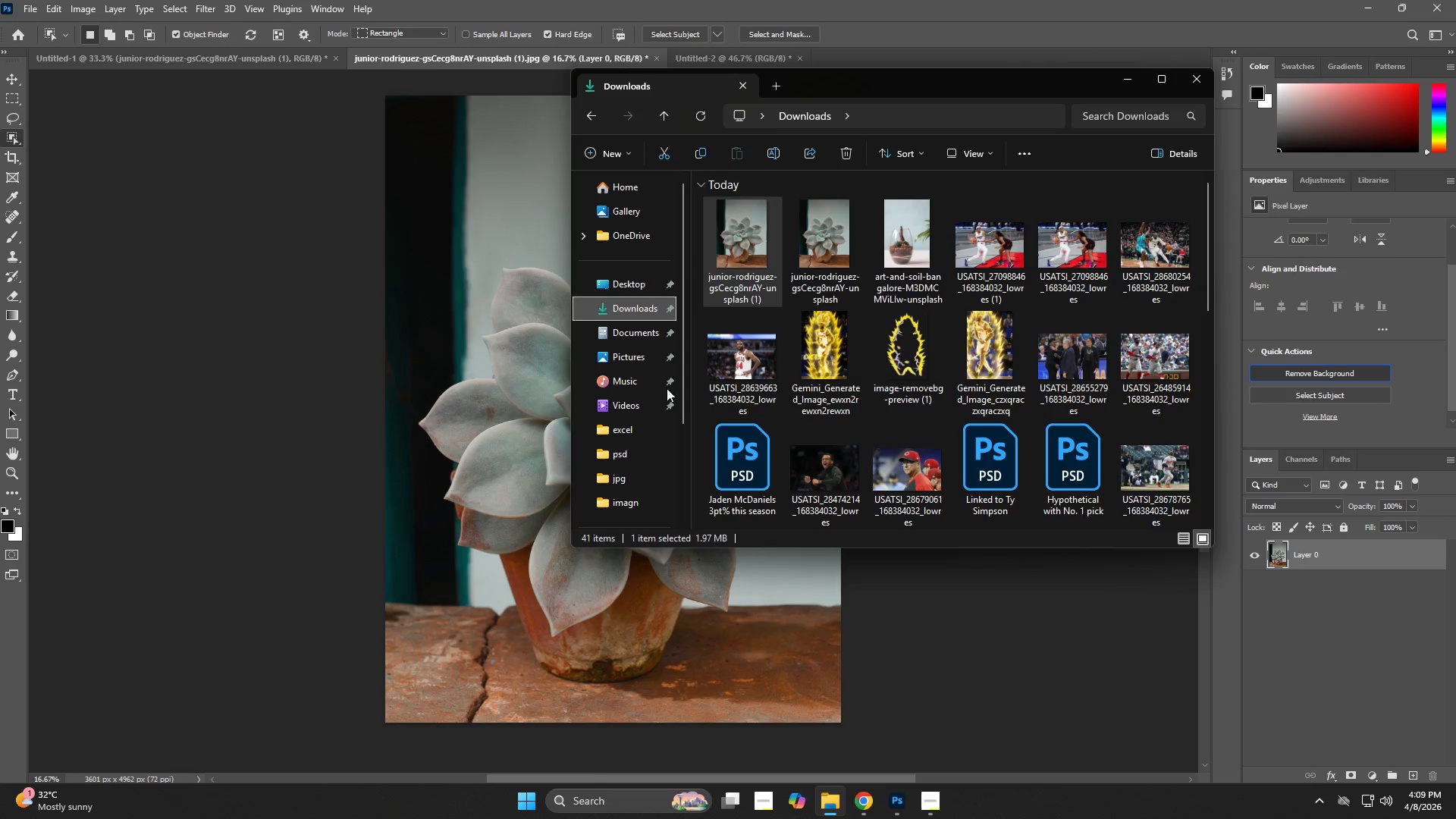 
key(Alt+Tab)
 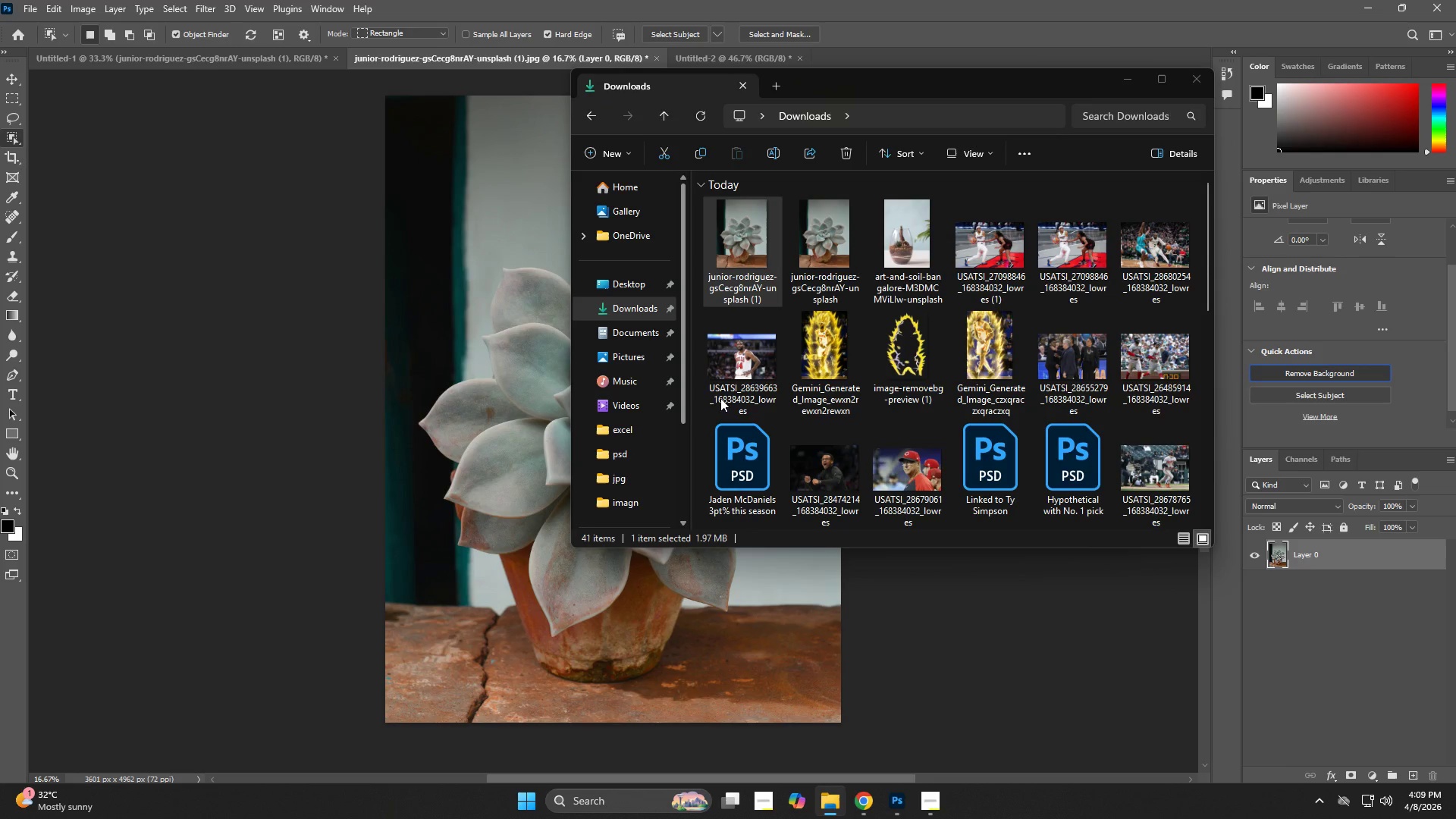 
key(Alt+Tab)
 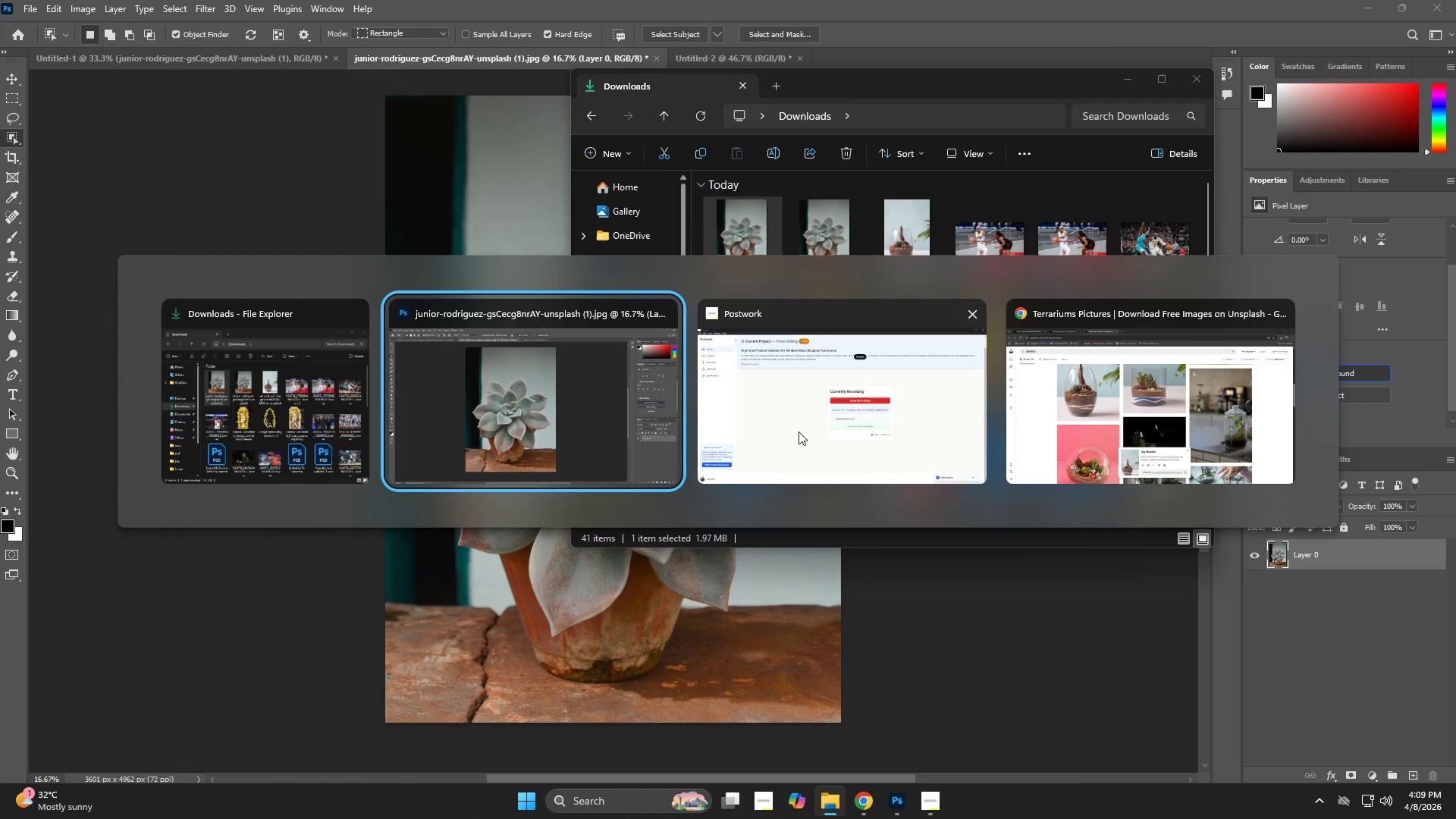 
key(Alt+Tab)
 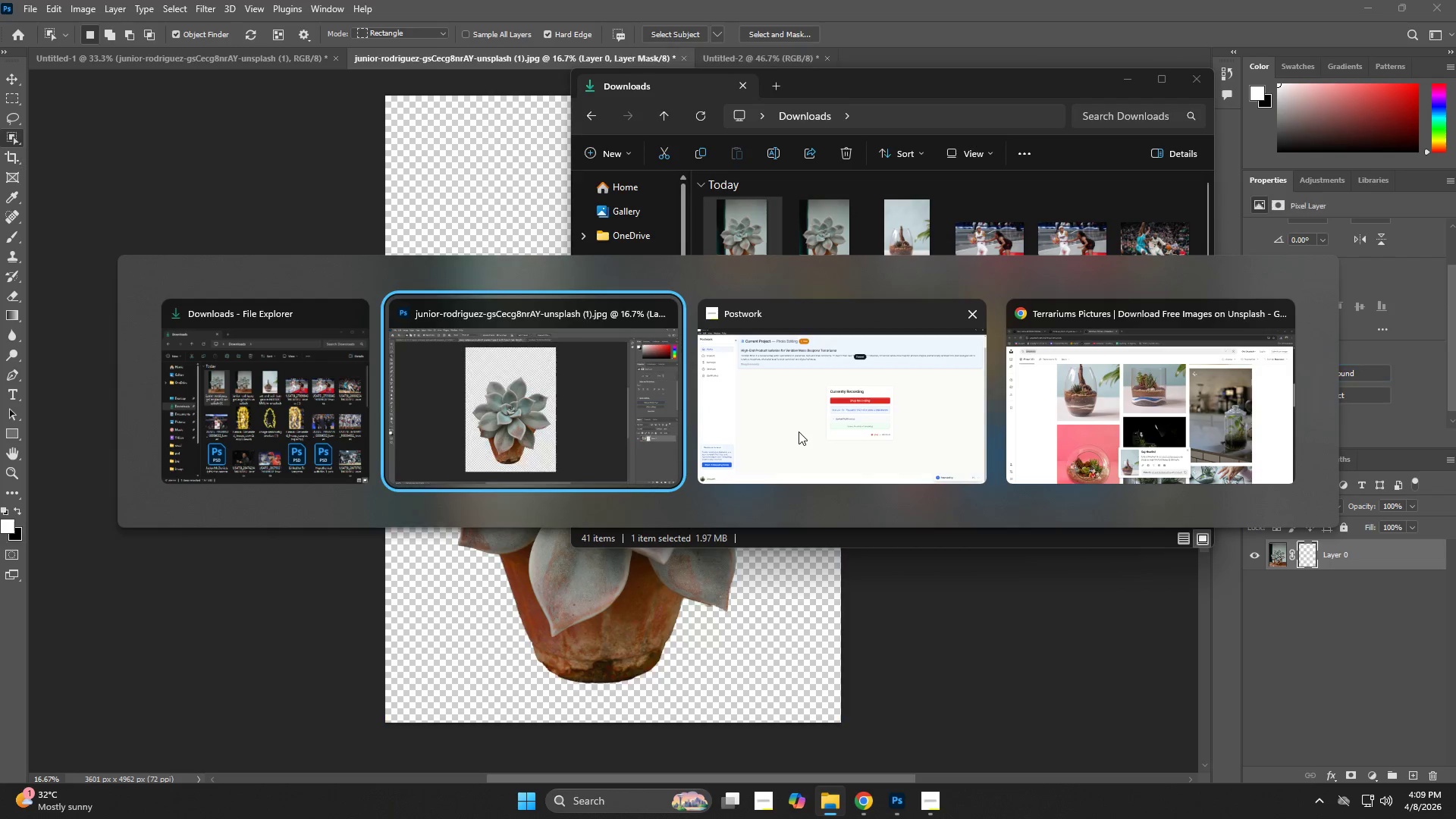 
left_click([799, 431])